 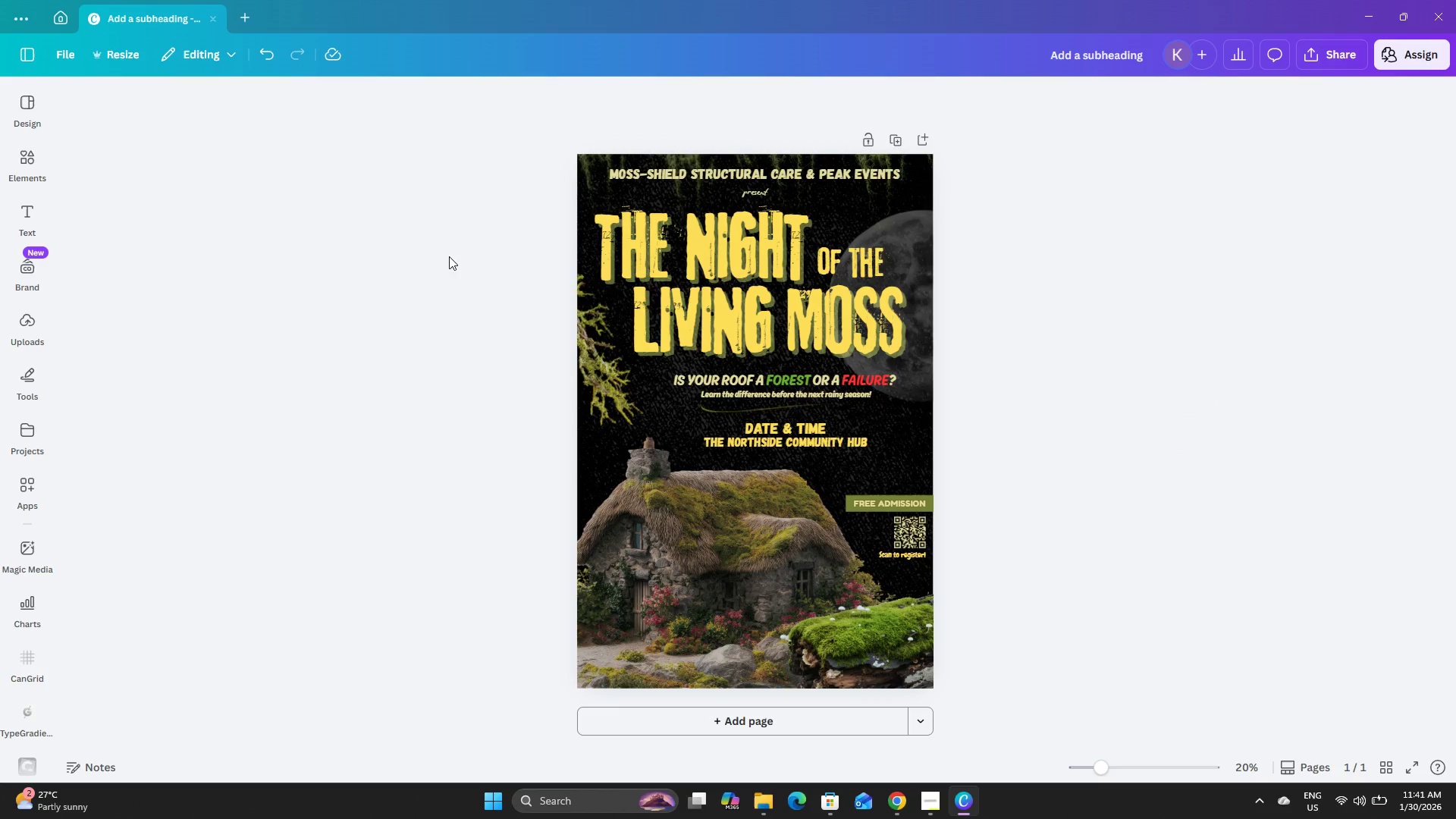 
left_click([1069, 578])
 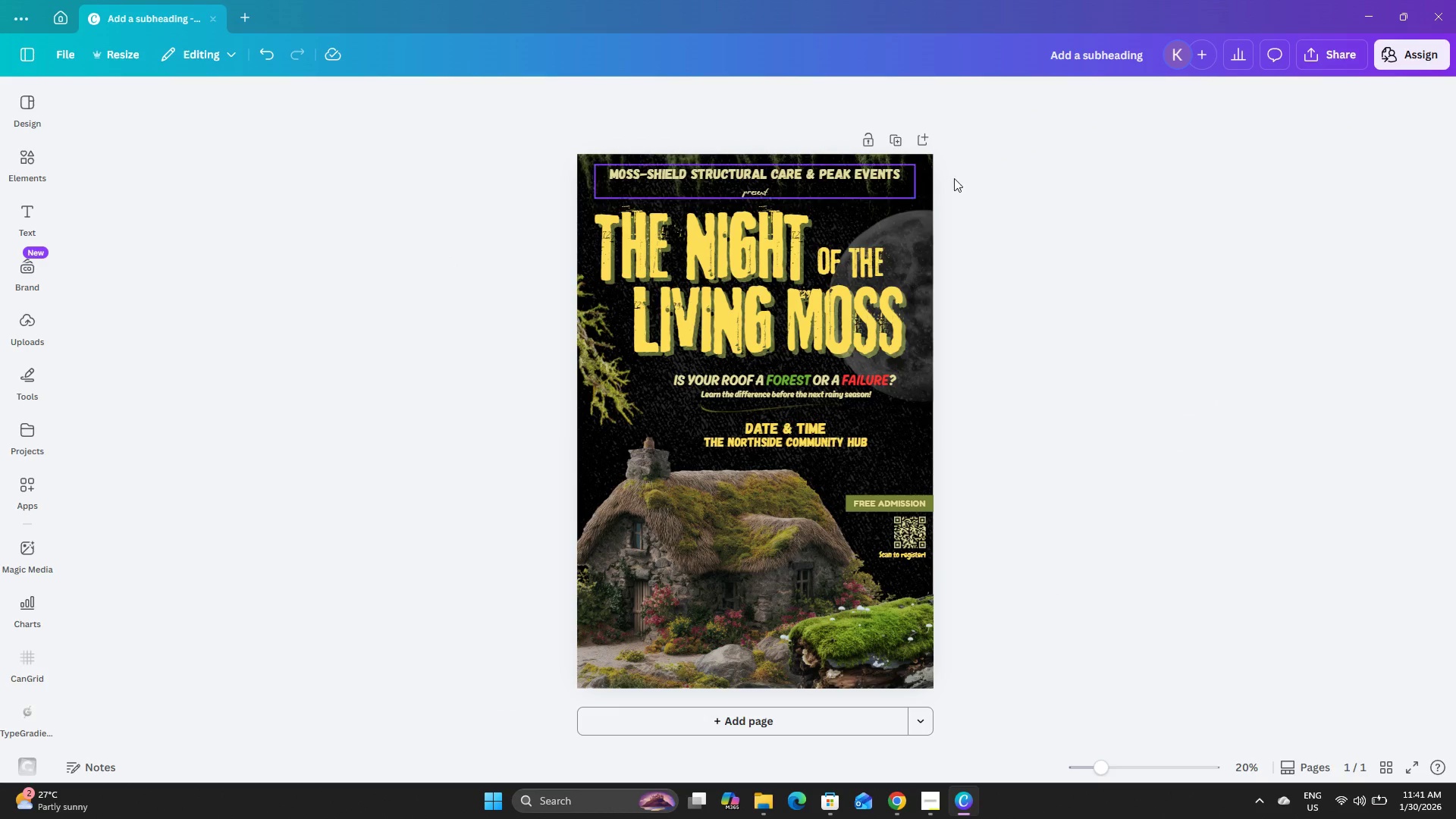 
scroll: coordinate [978, 217], scroll_direction: up, amount: 4.0
 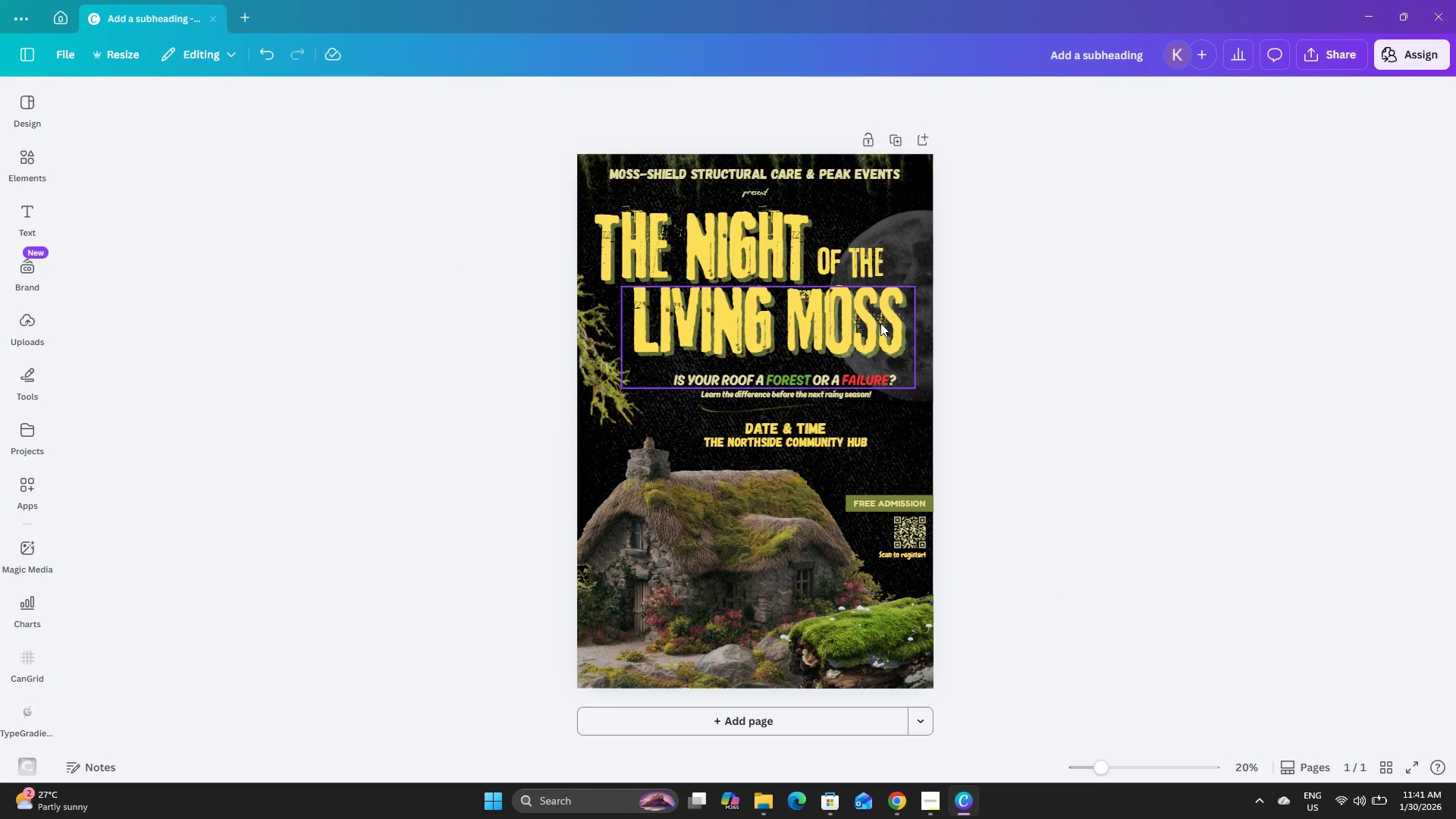 
left_click([880, 321])
 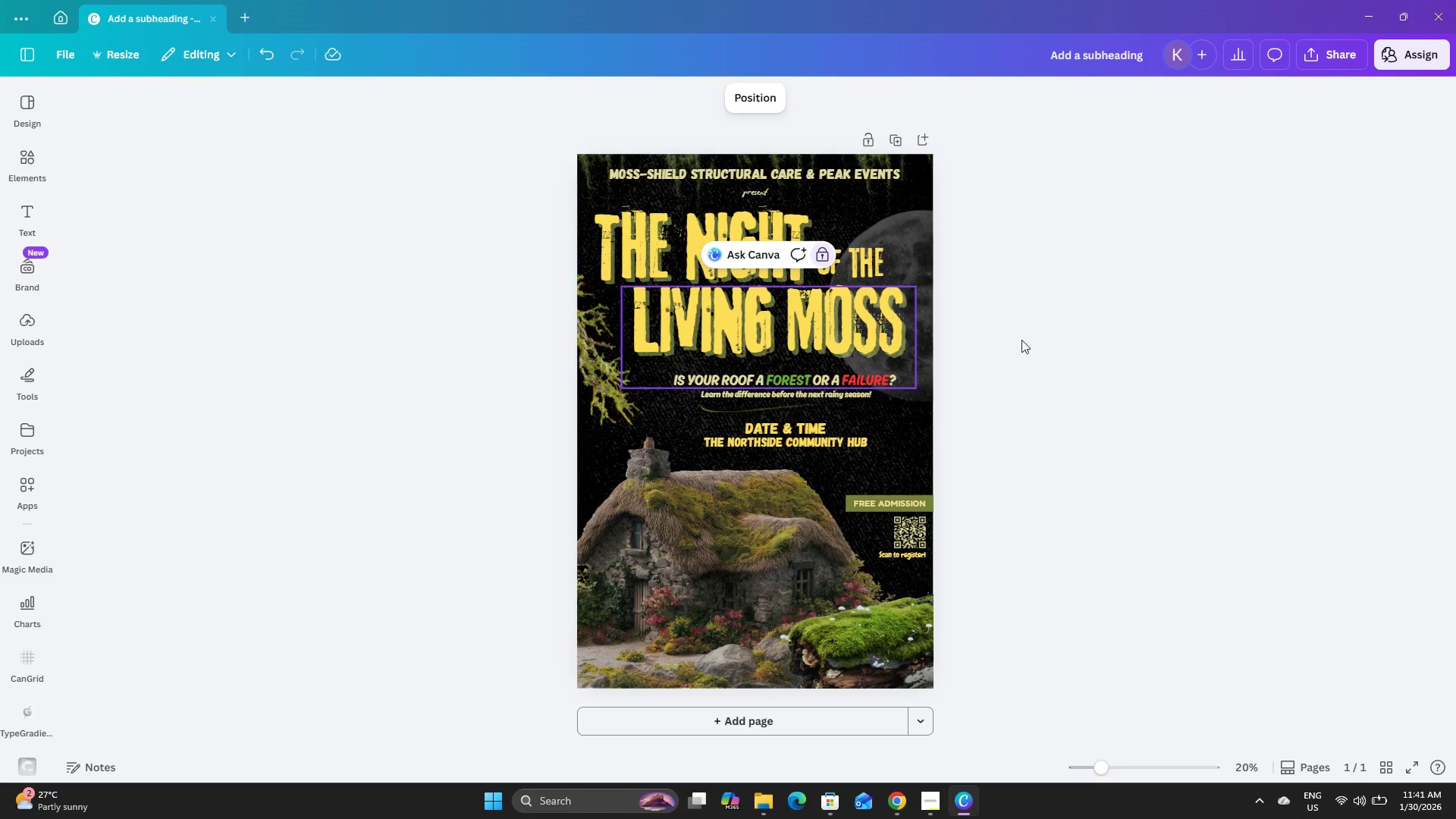 
left_click([1031, 340])
 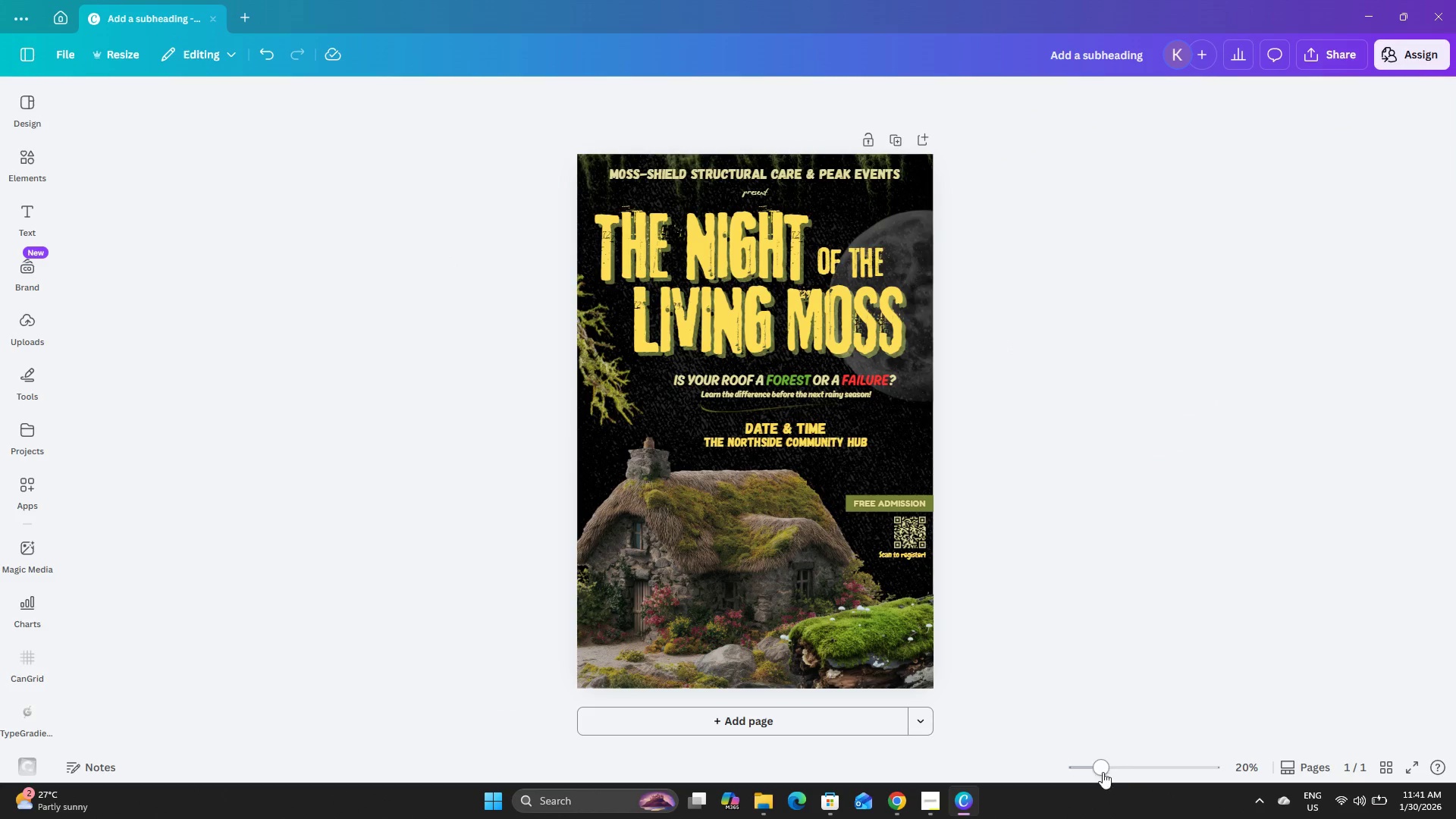 
left_click_drag(start_coordinate=[1107, 767], to_coordinate=[1130, 761])
 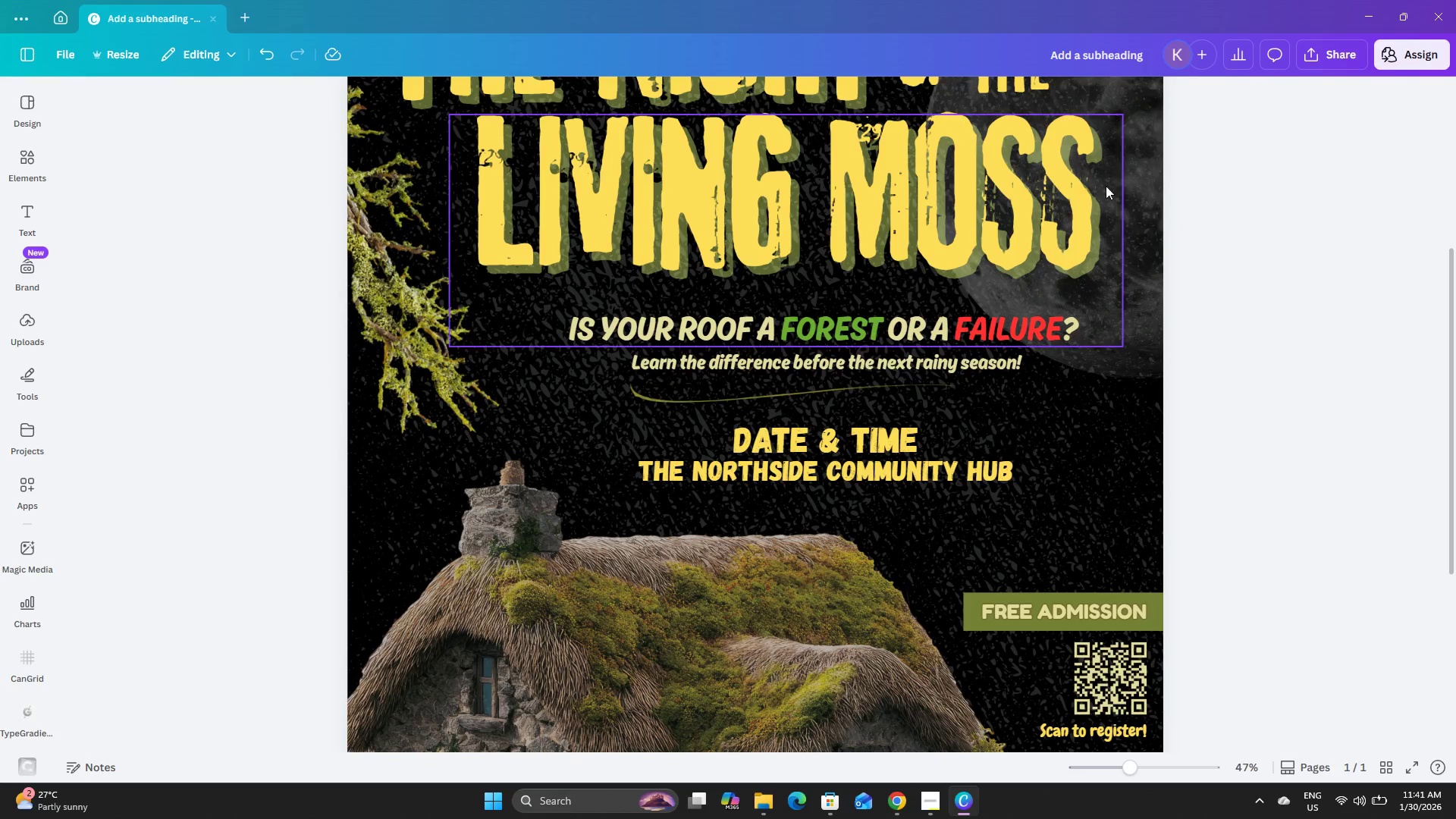 
scroll: coordinate [1106, 186], scroll_direction: up, amount: 1.0
 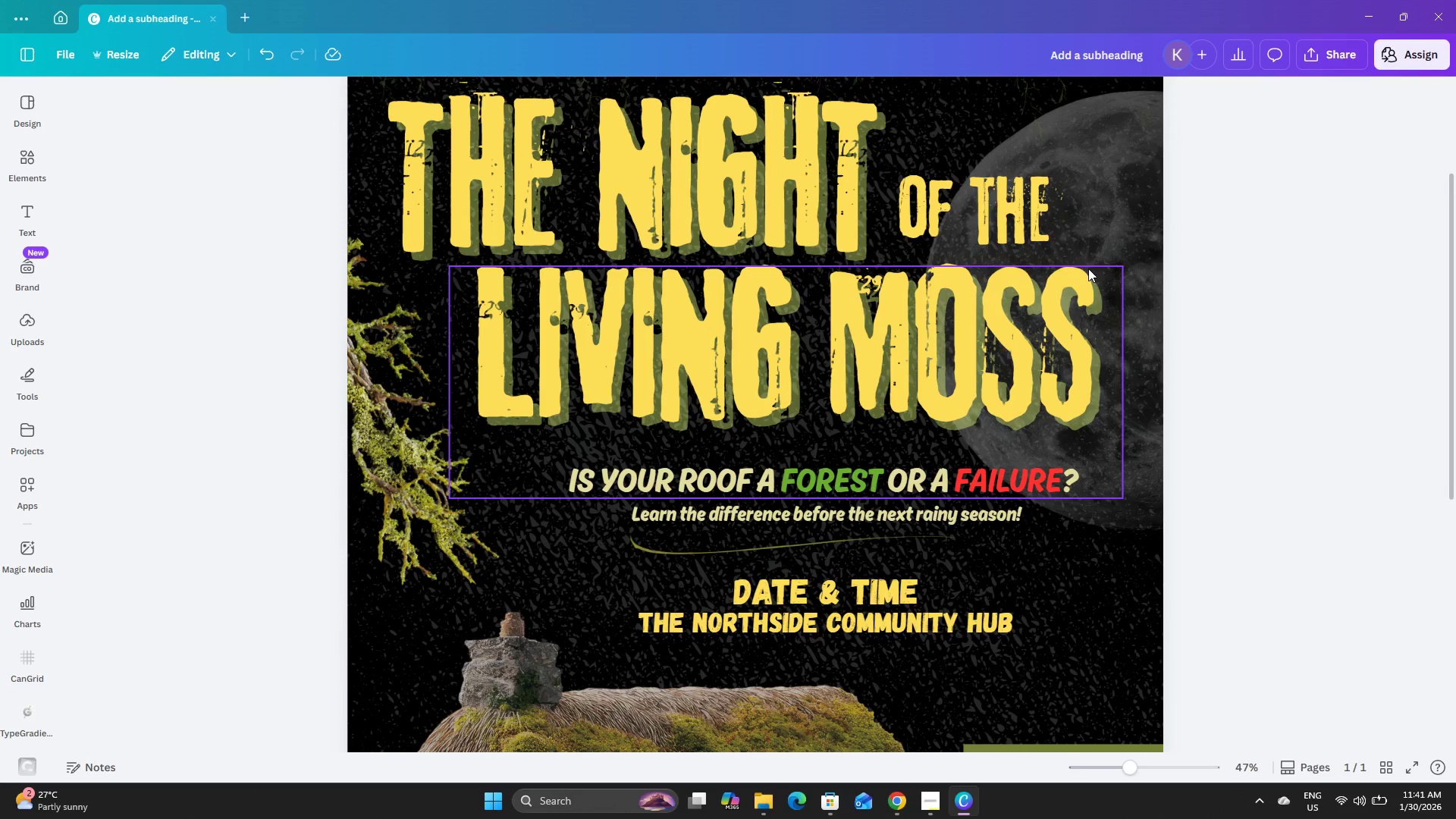 
wait(5.0)
 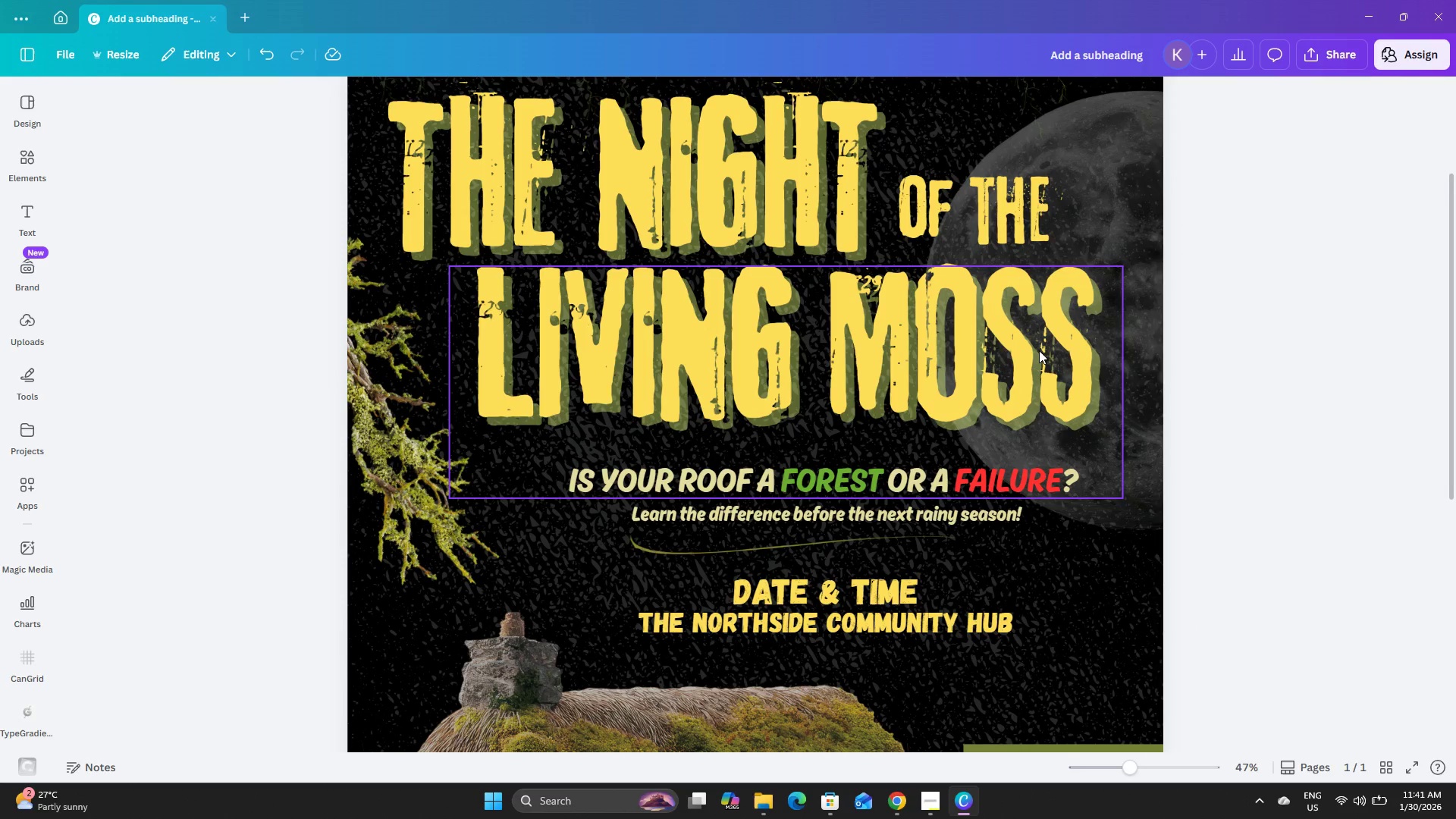 
scroll: coordinate [1088, 268], scroll_direction: up, amount: 2.0
 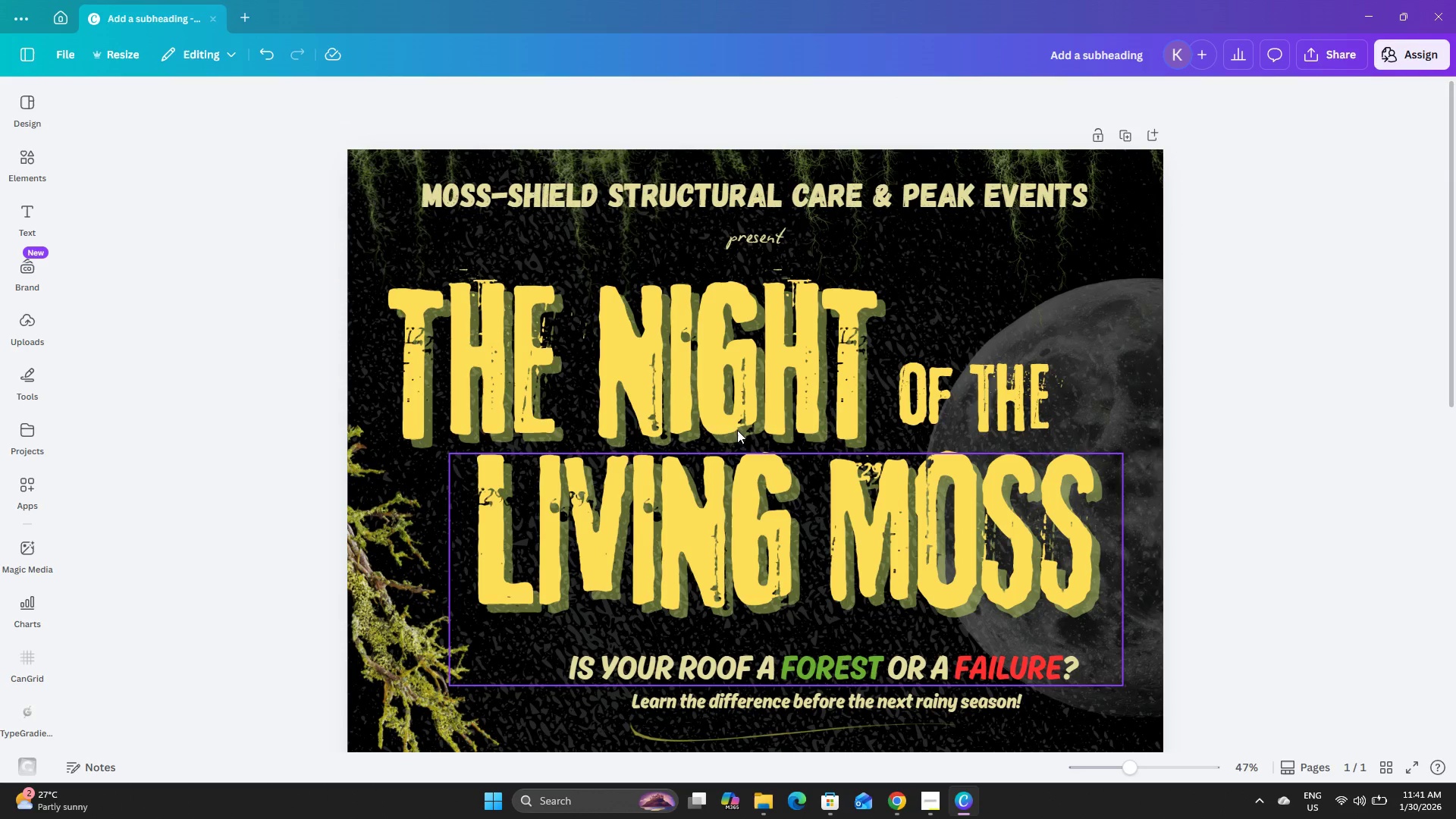 
left_click([792, 498])
 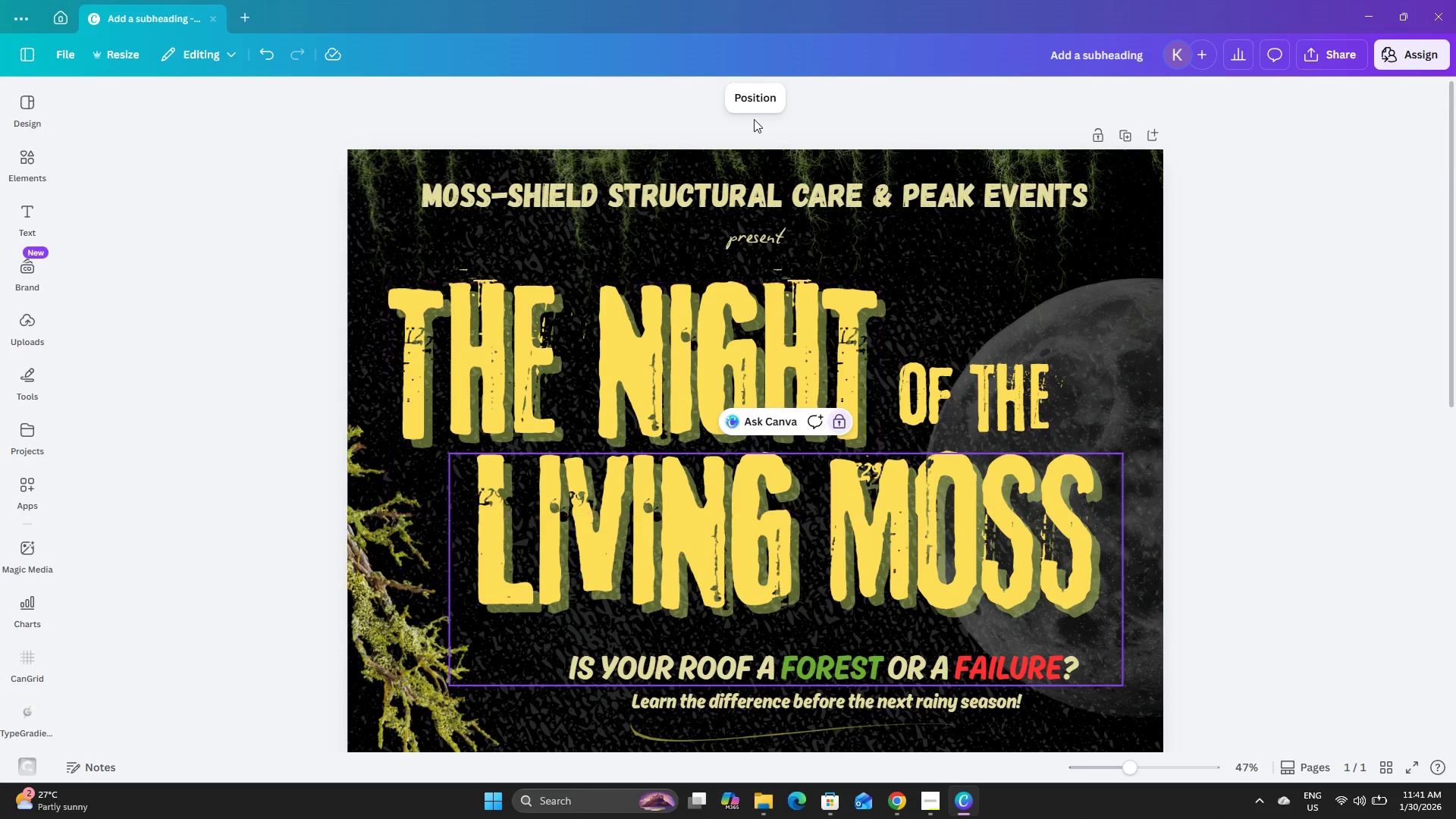 
left_click([755, 106])
 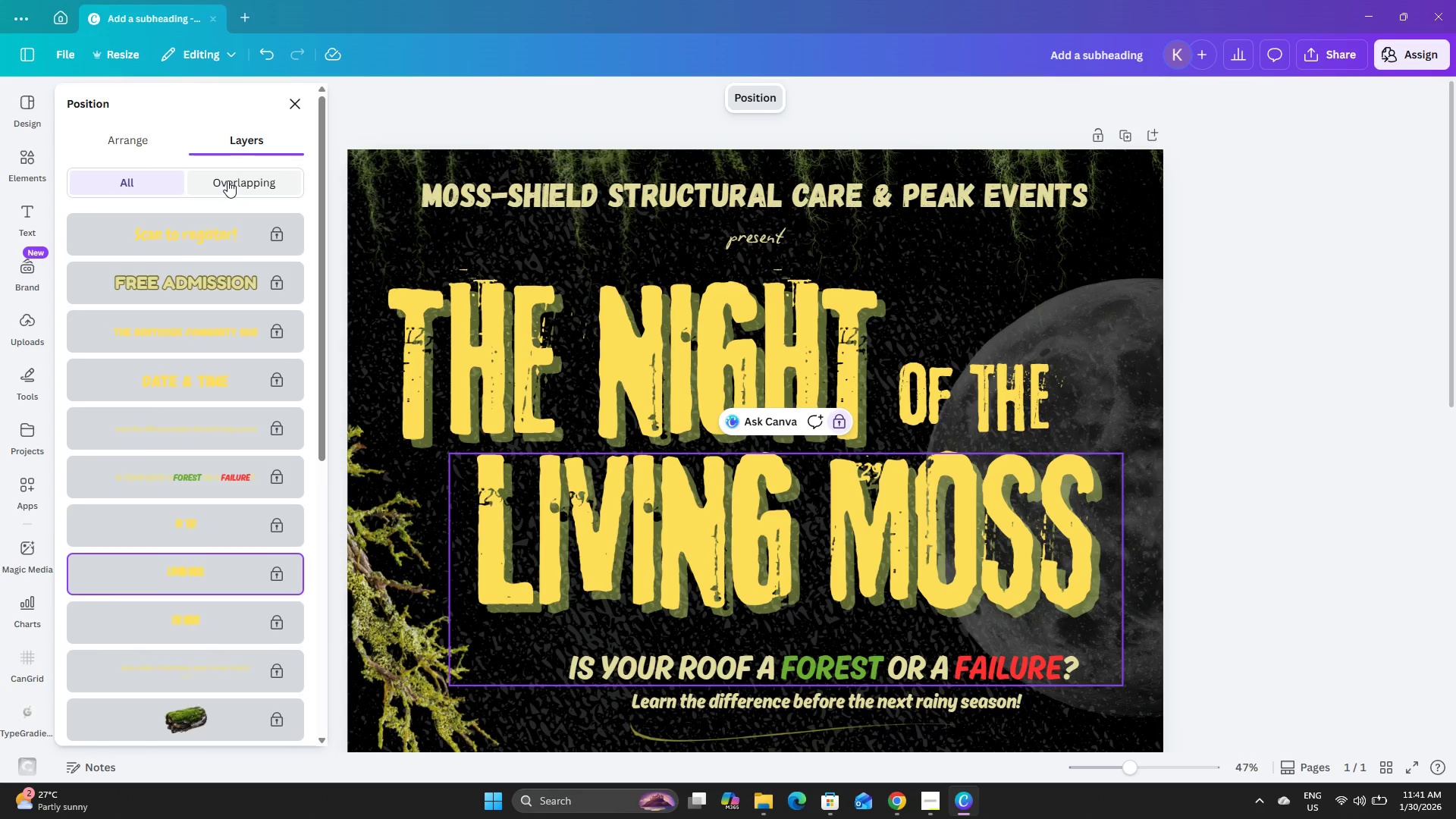 
mouse_move([143, 170])
 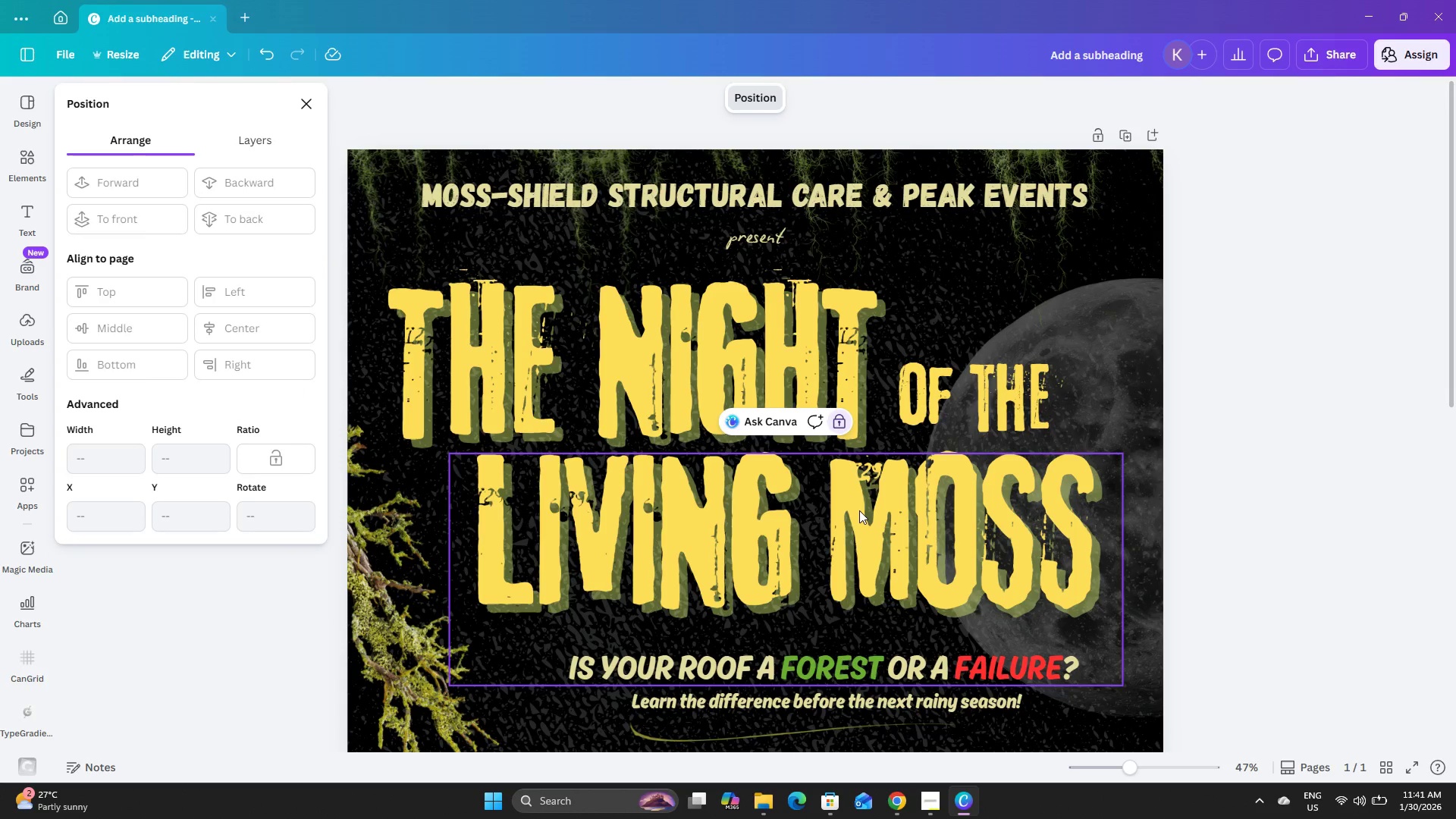 
double_click([859, 510])
 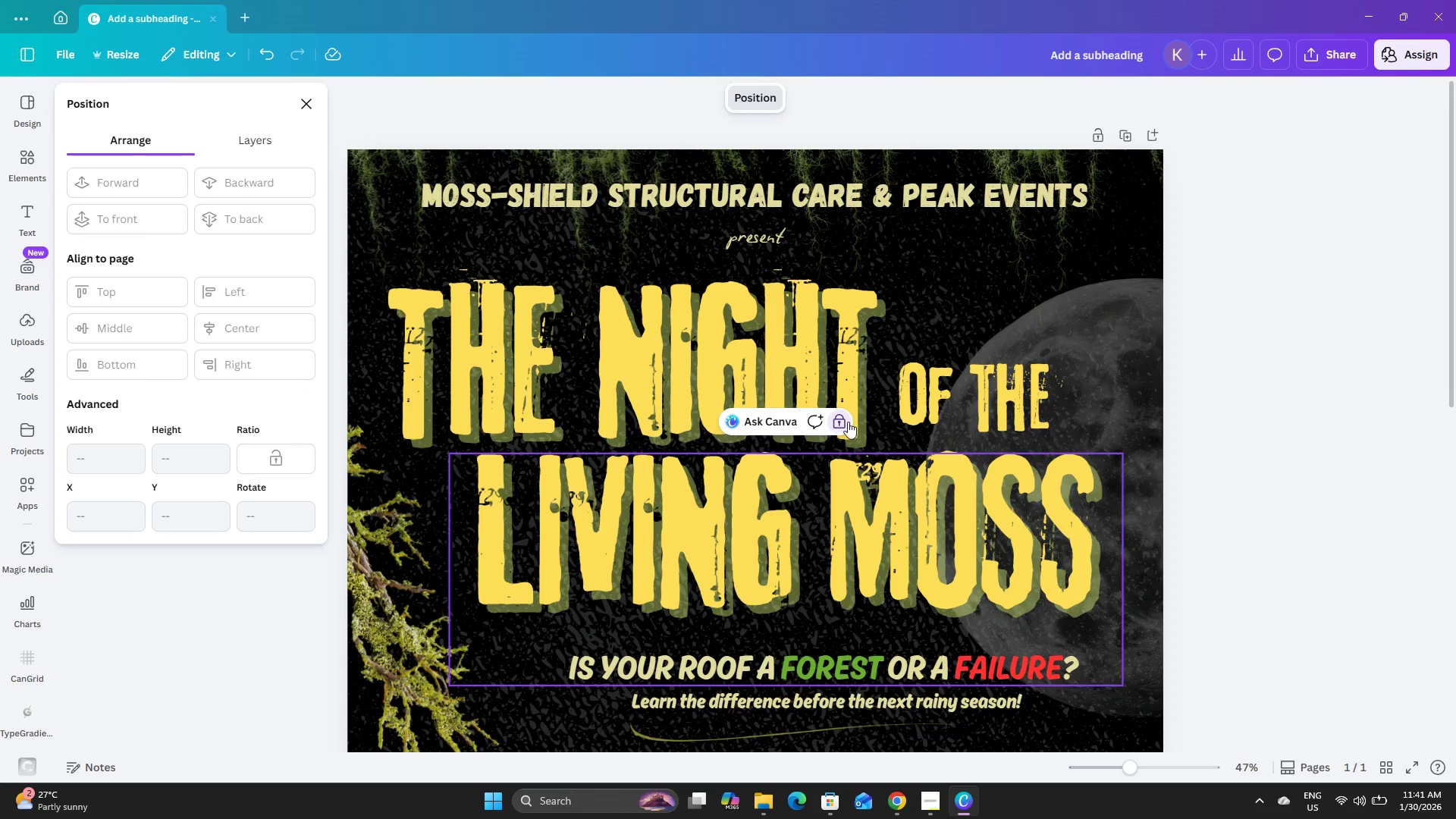 
left_click([843, 419])
 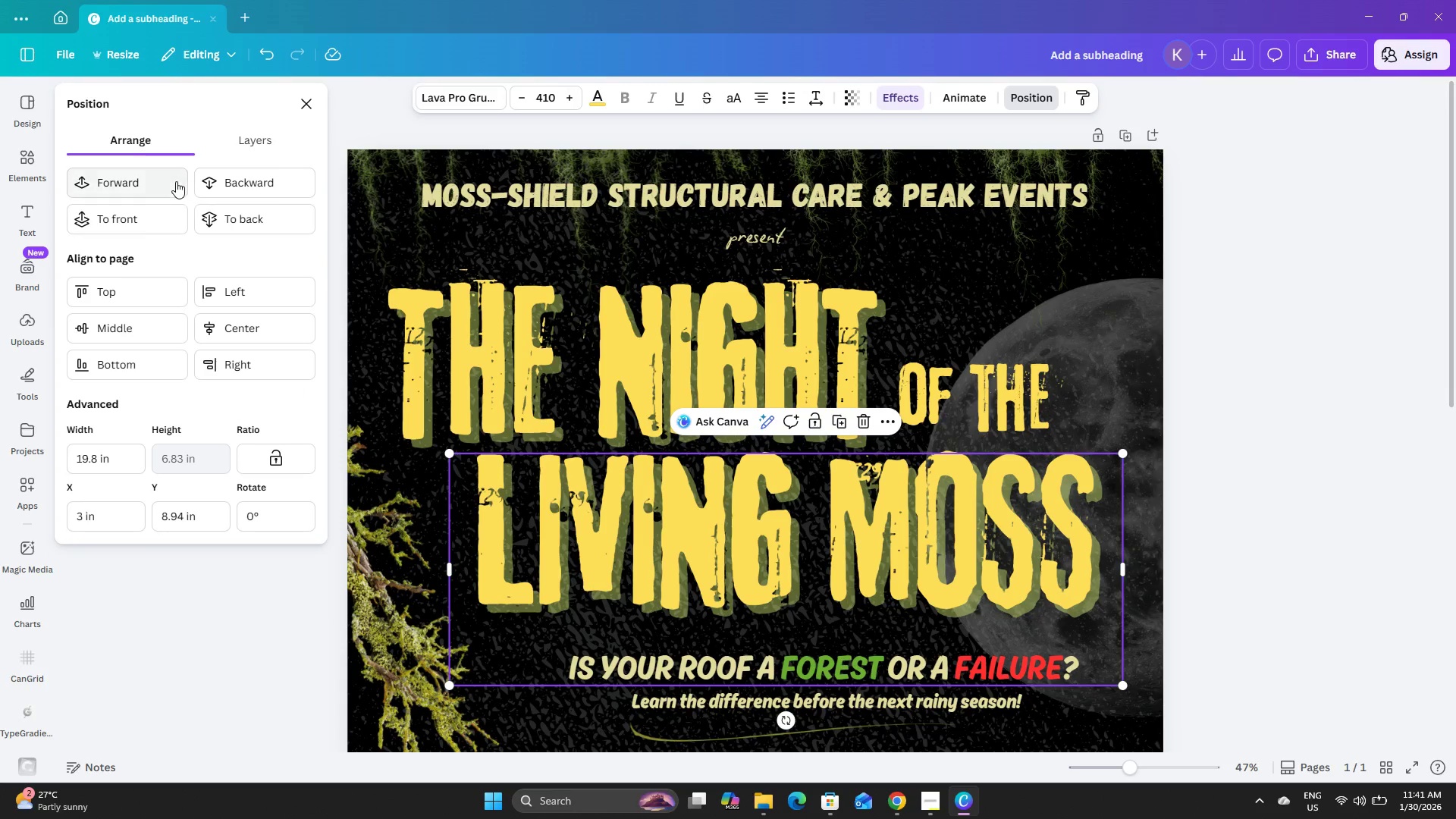 
left_click([176, 181])
 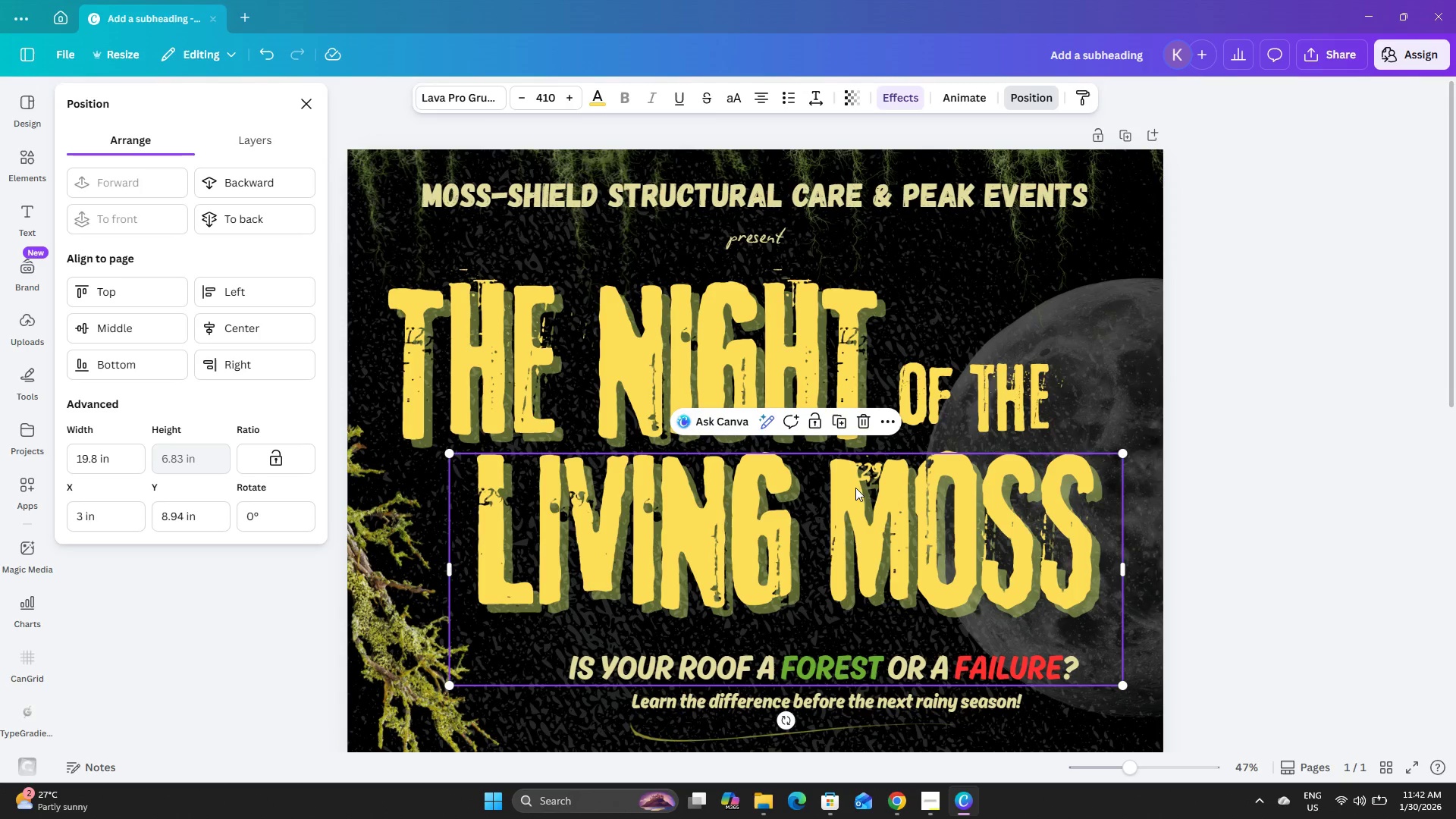 
left_click([776, 289])
 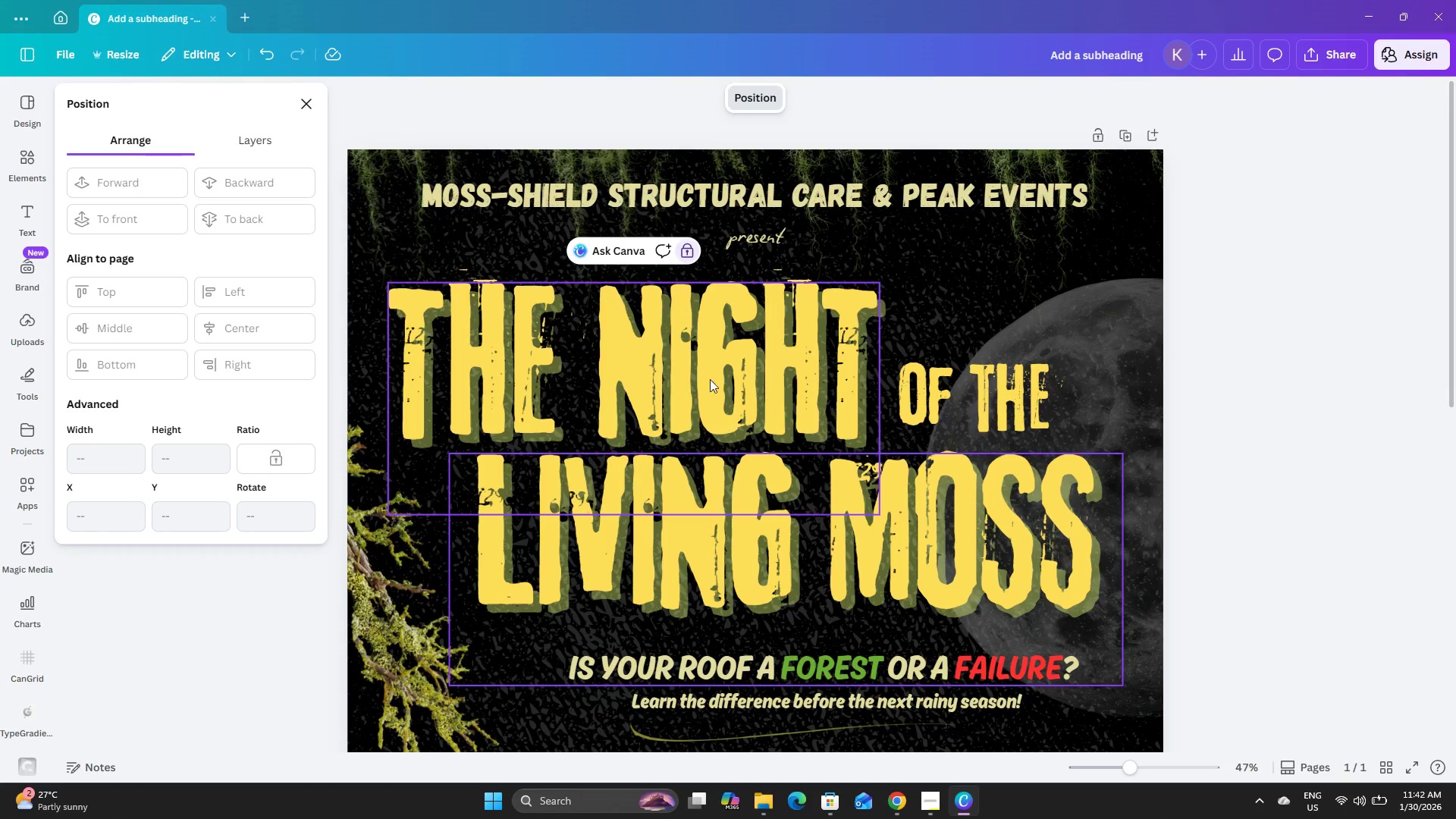 
left_click([690, 245])
 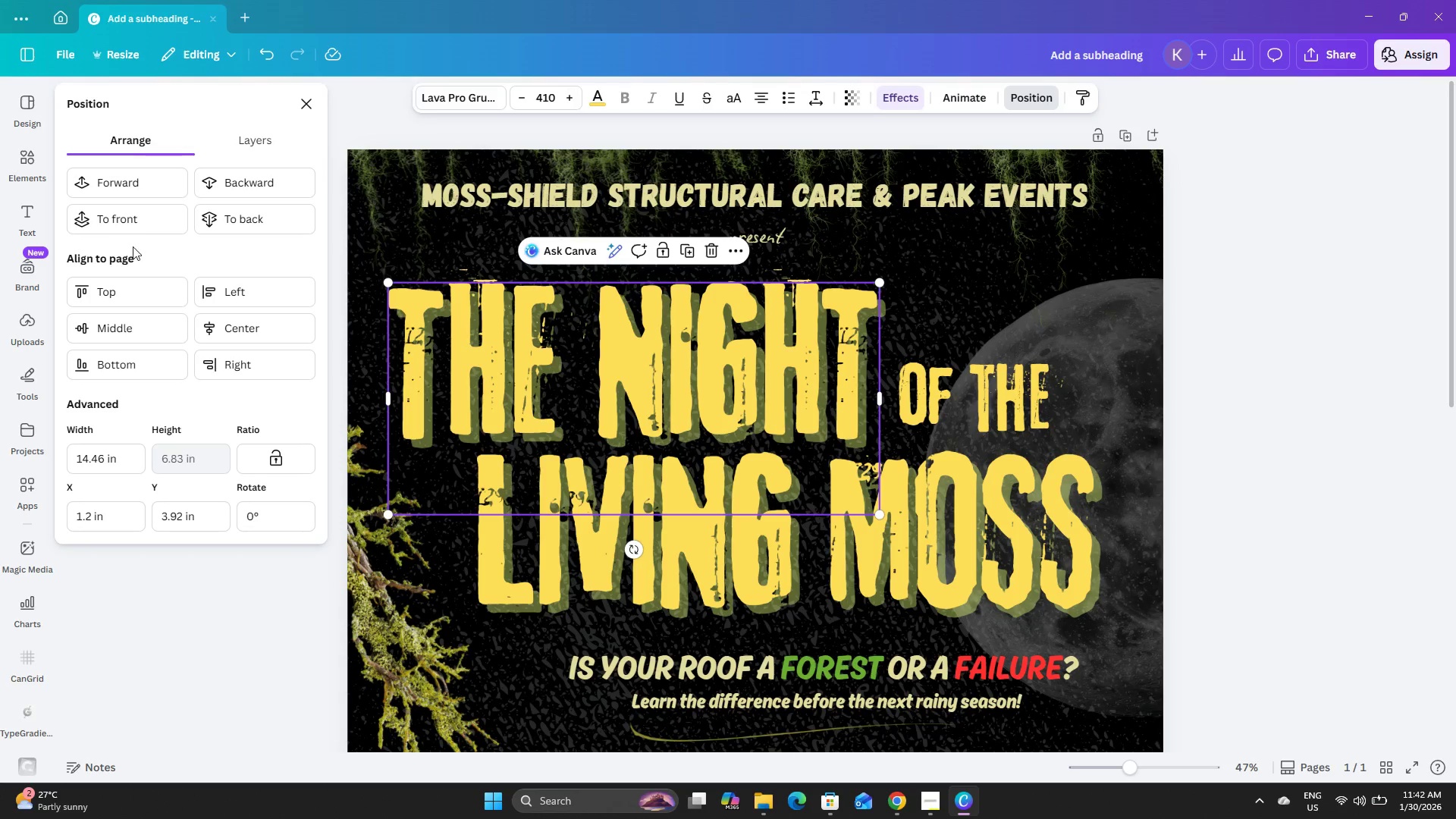 
left_click([110, 218])
 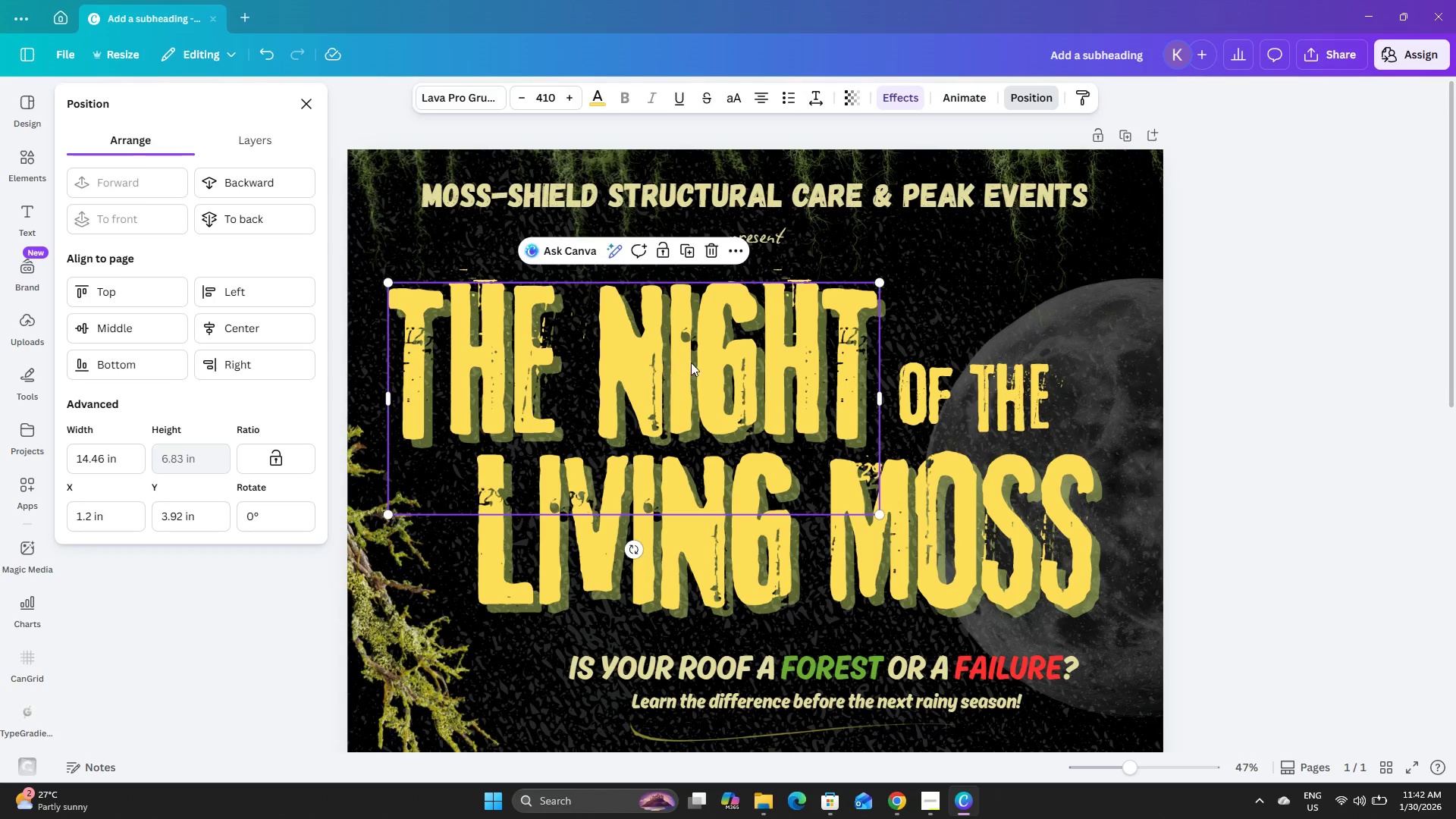 
left_click([914, 389])
 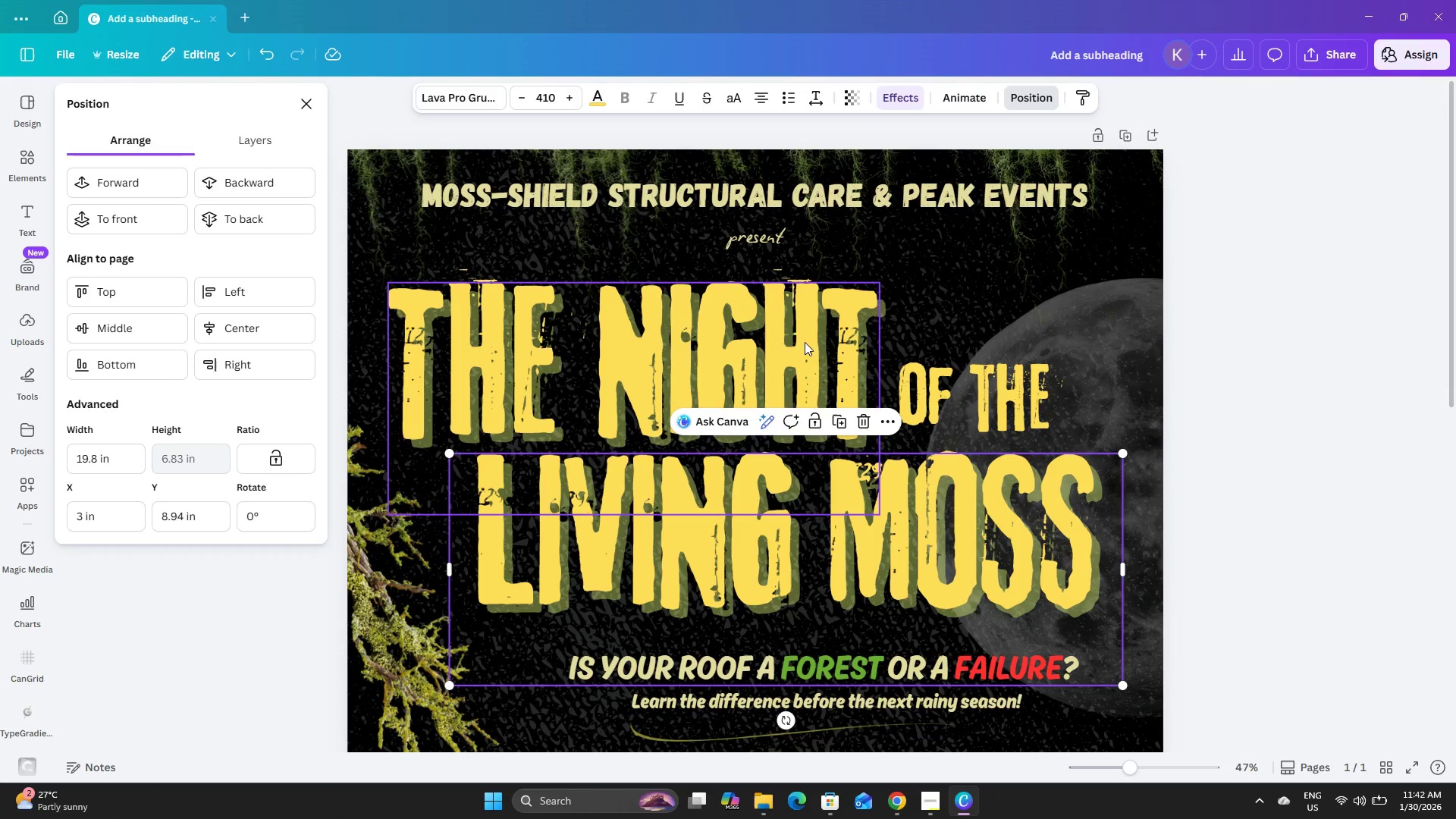 
left_click([800, 341])
 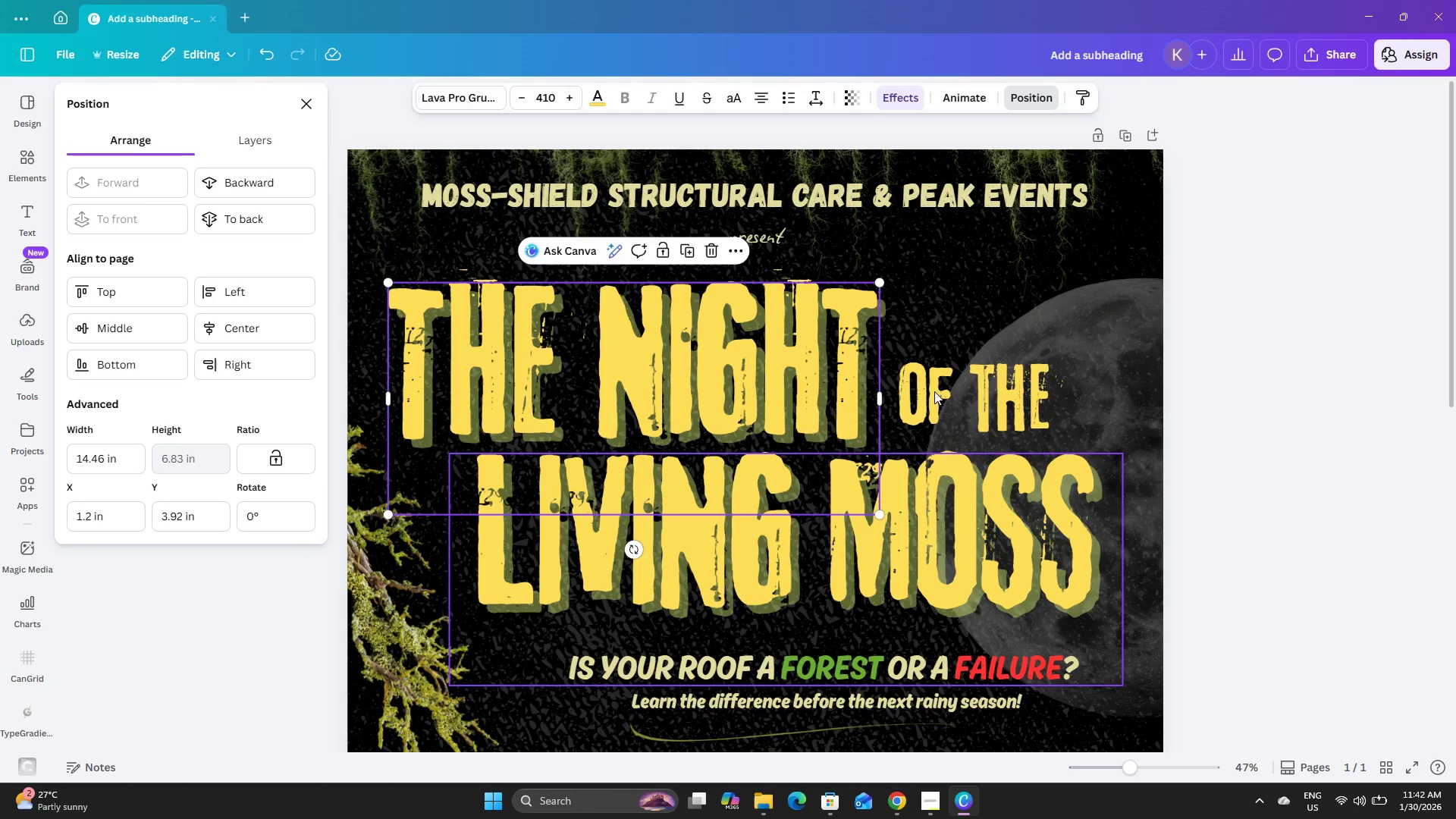 
left_click([927, 392])
 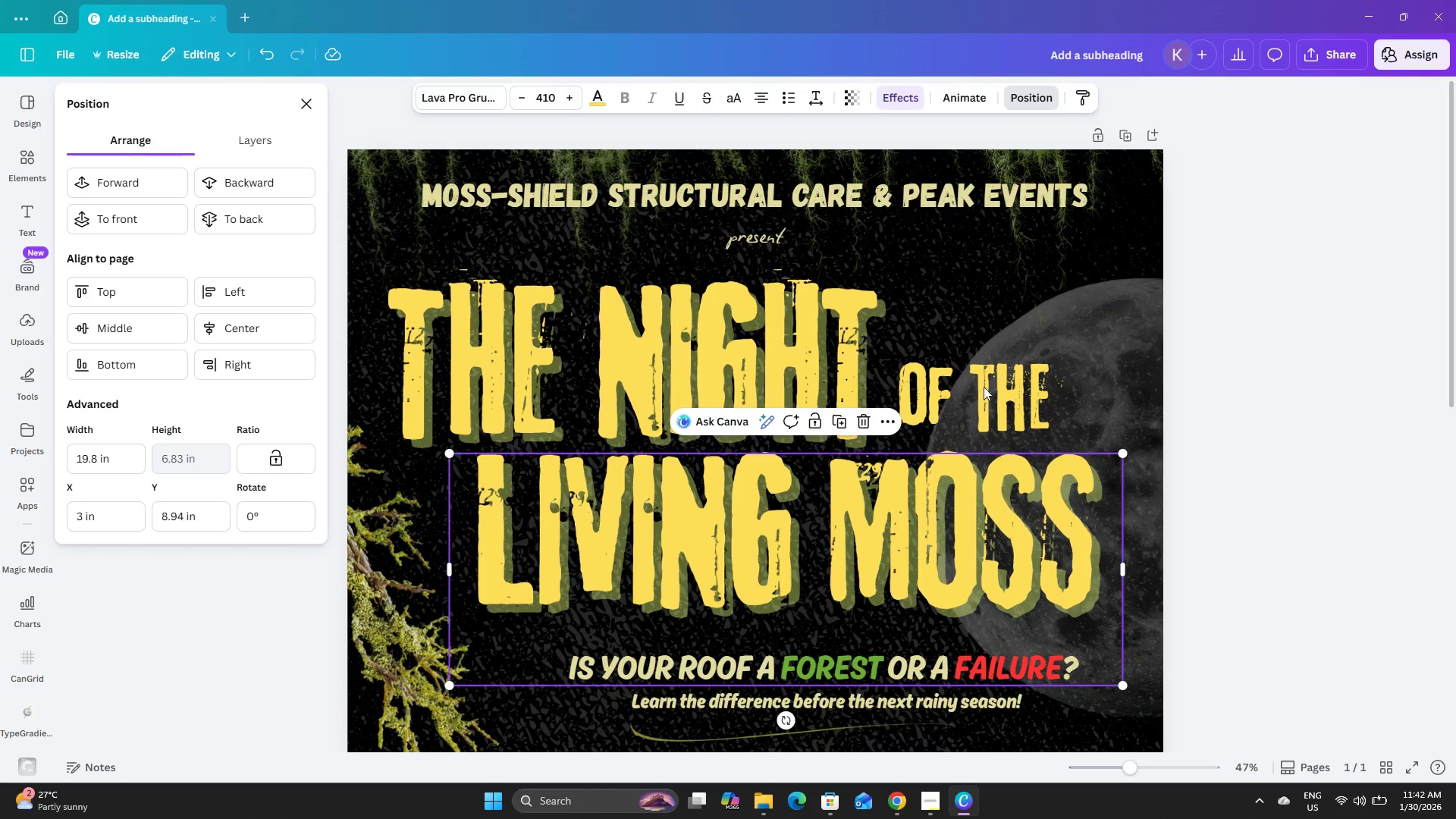 
left_click([1009, 387])
 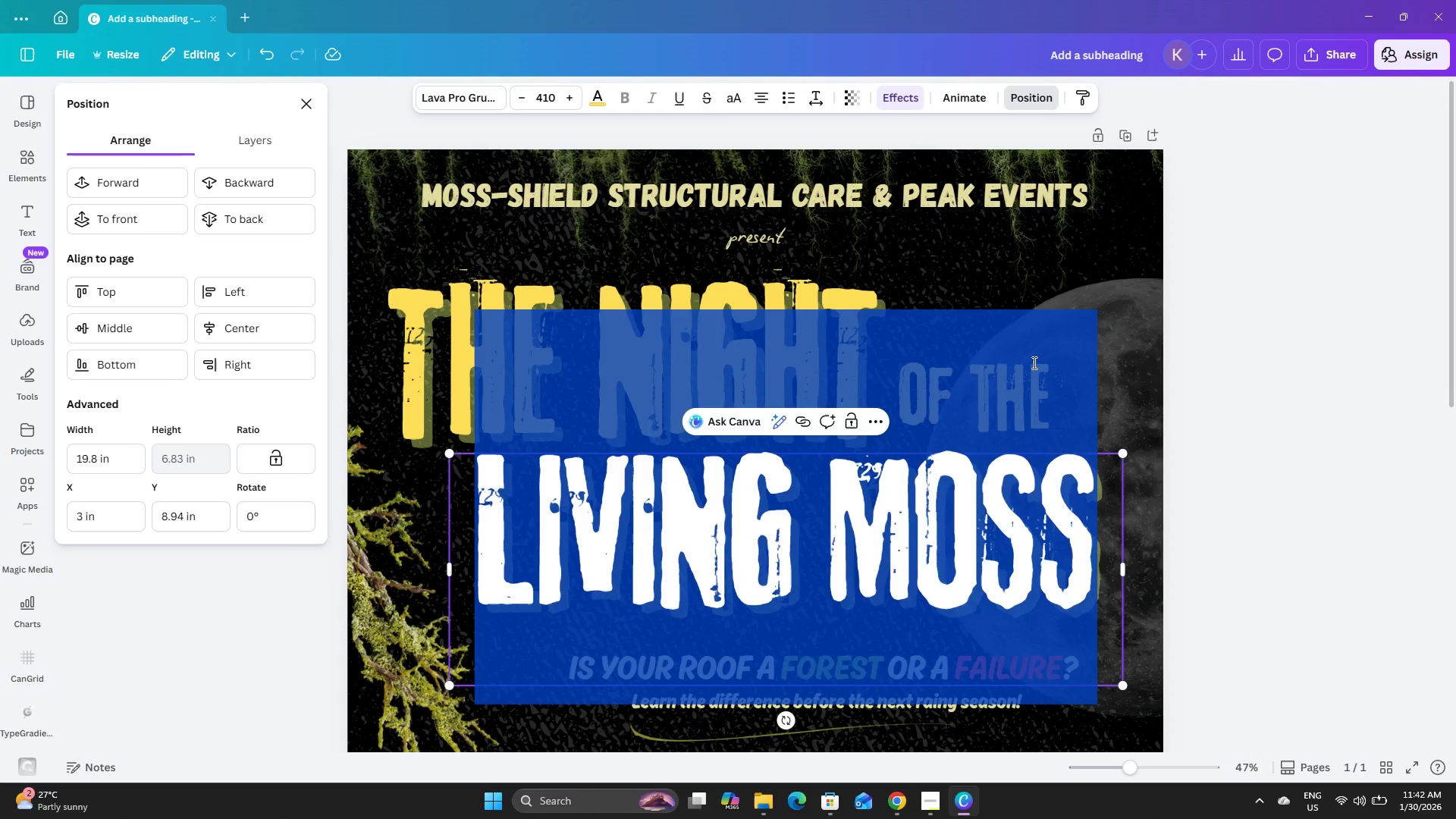 
left_click([1034, 362])
 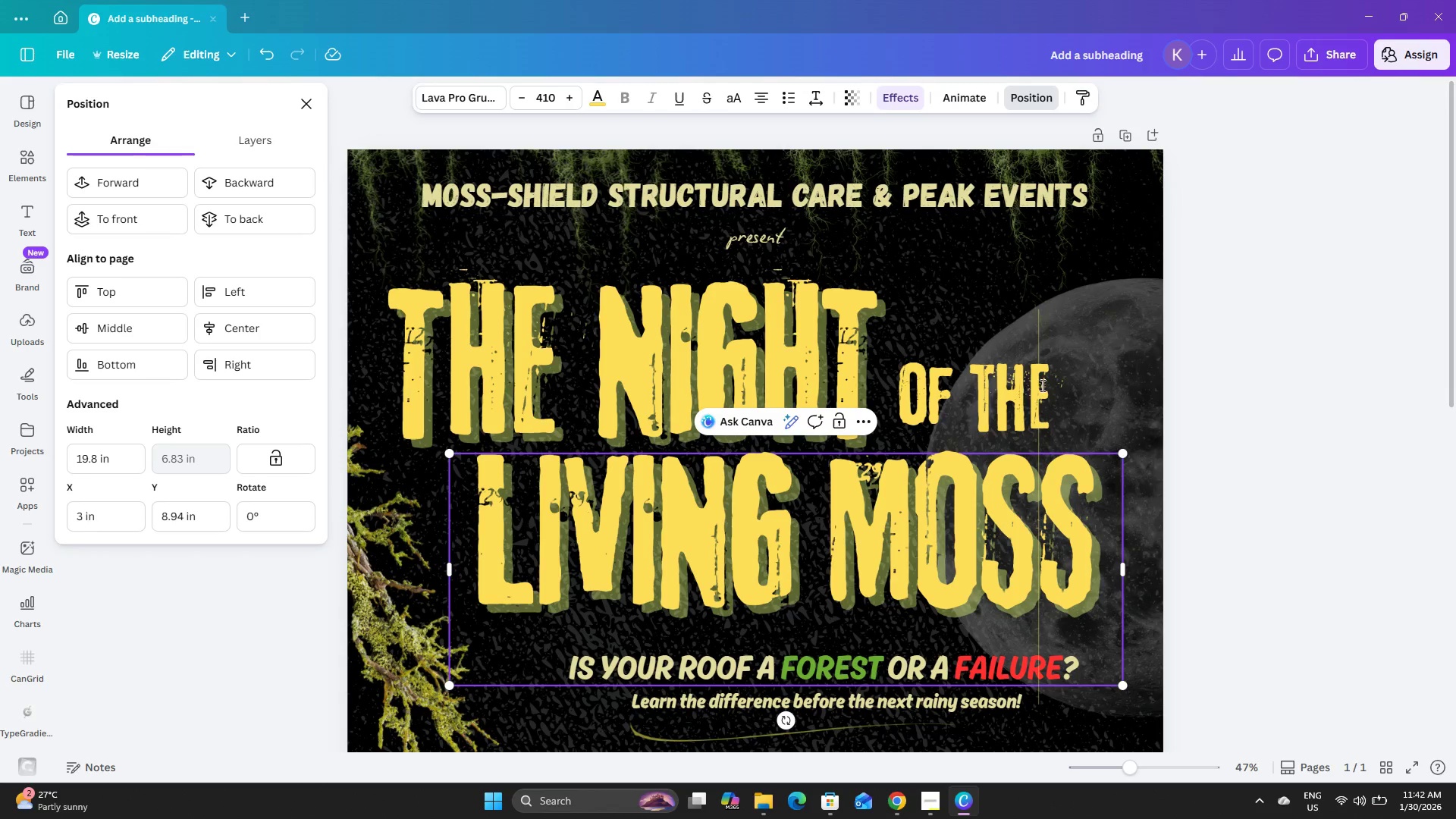 
scroll: coordinate [1127, 399], scroll_direction: down, amount: 8.0
 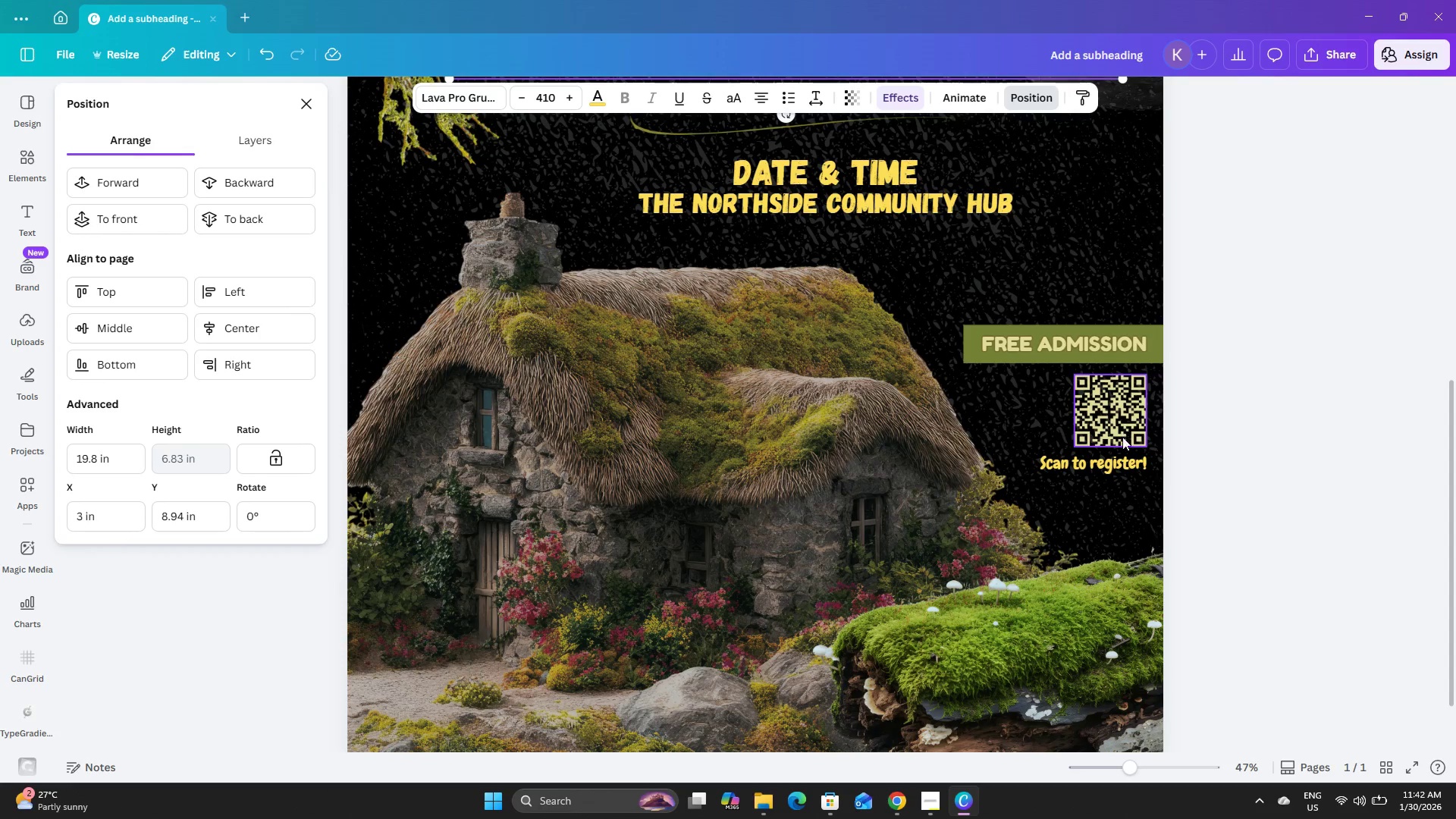 
left_click([1123, 420])
 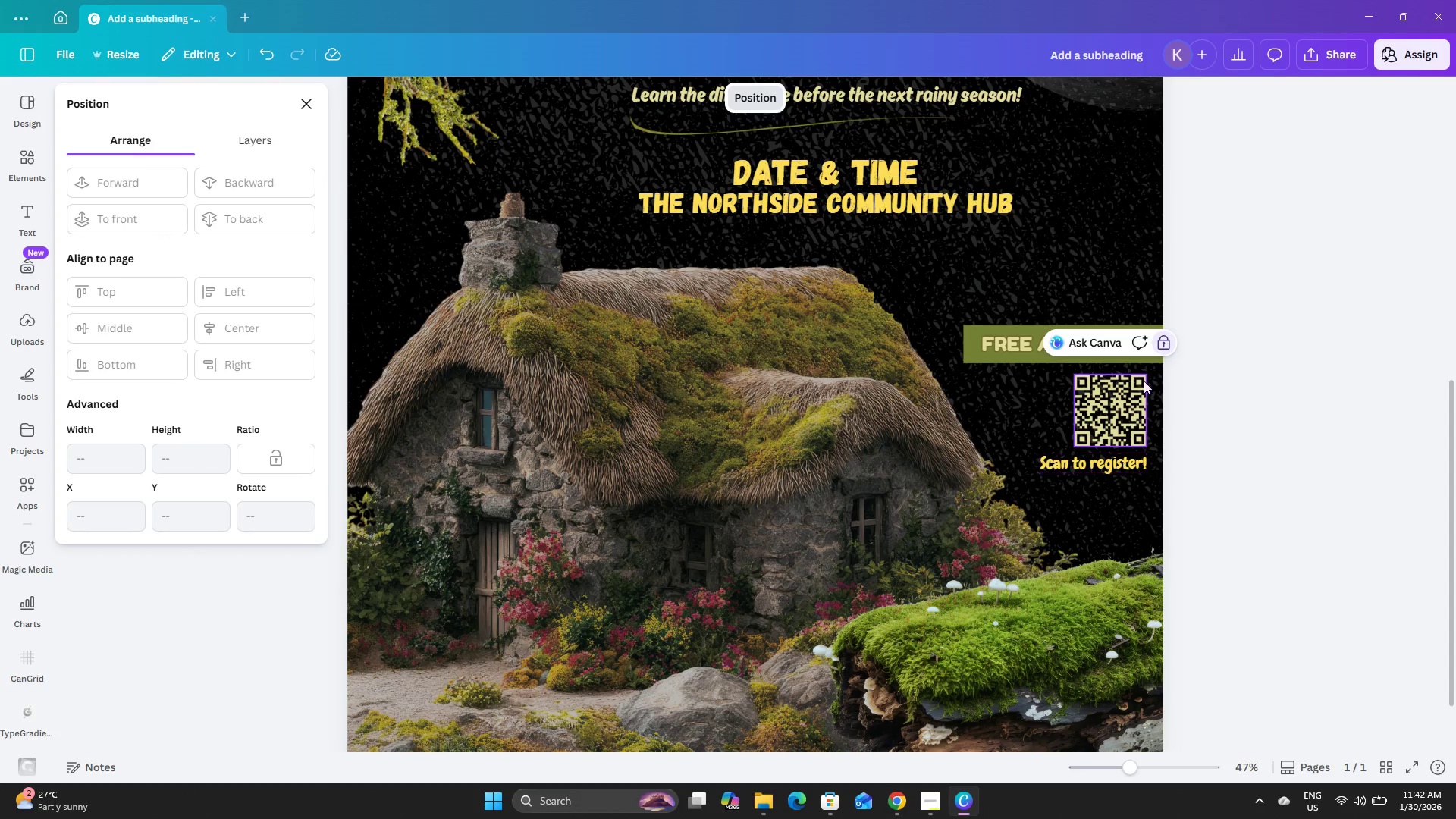 
left_click([1156, 339])
 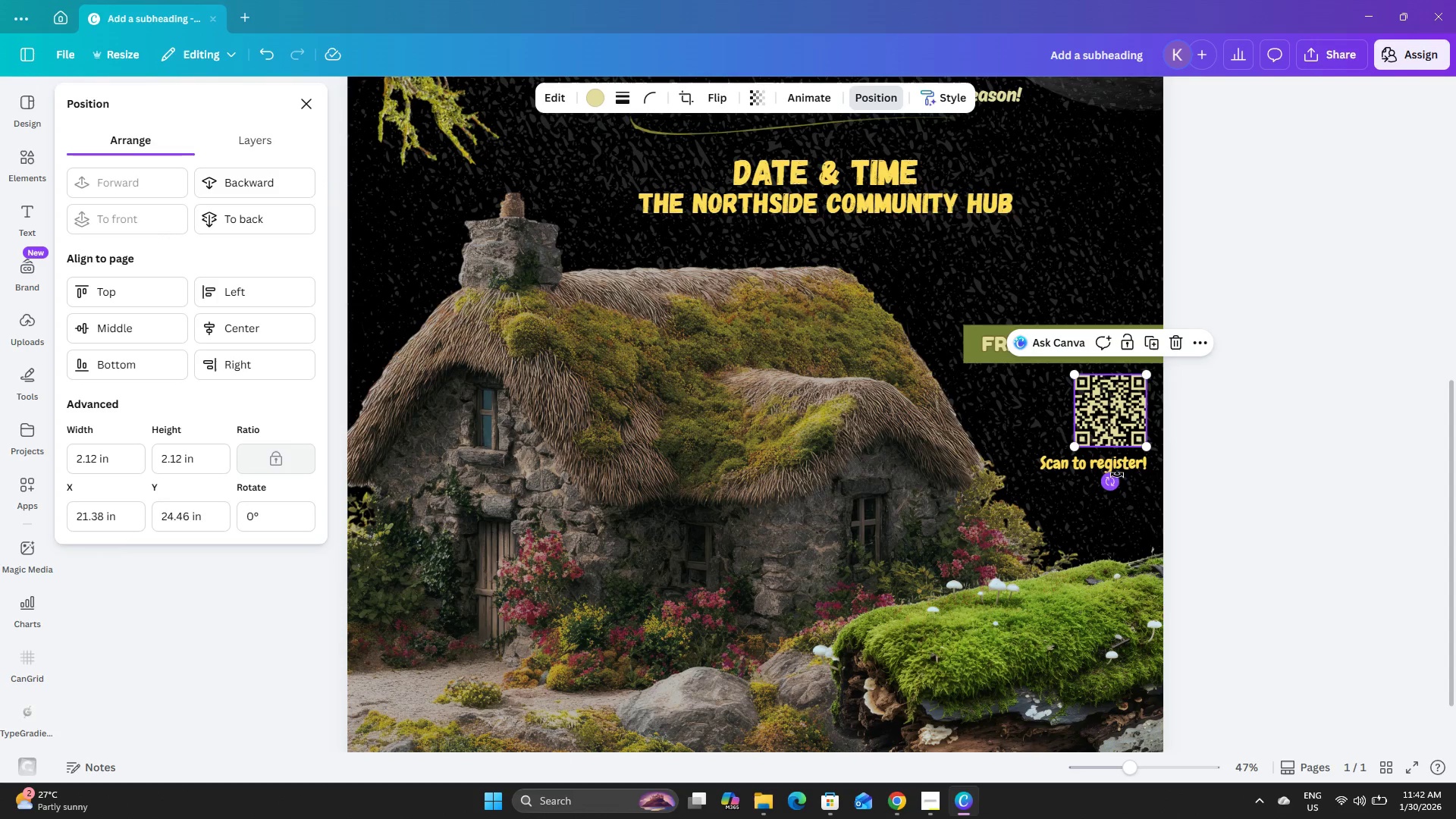 
left_click([1114, 461])
 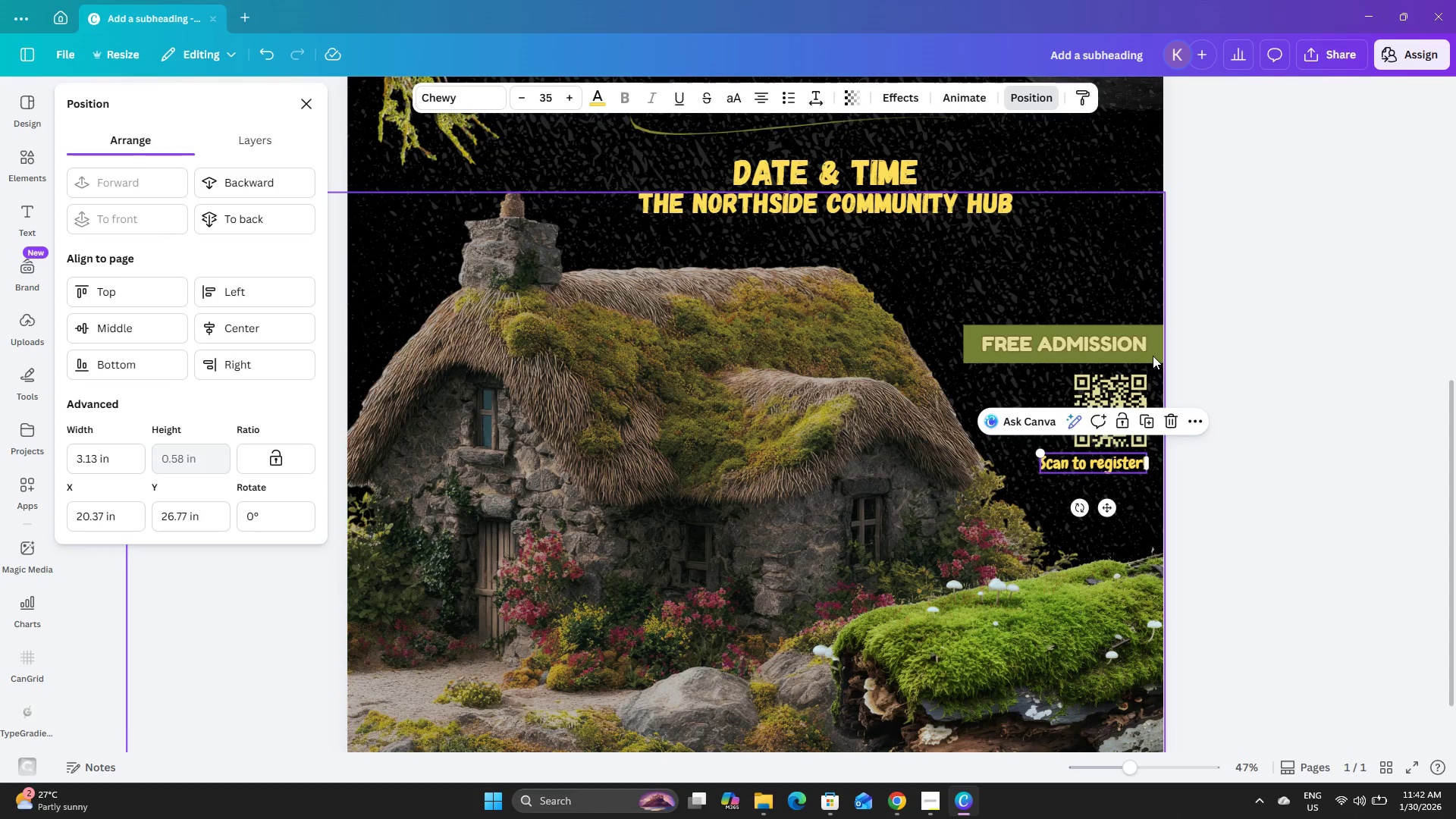 
left_click([1311, 378])
 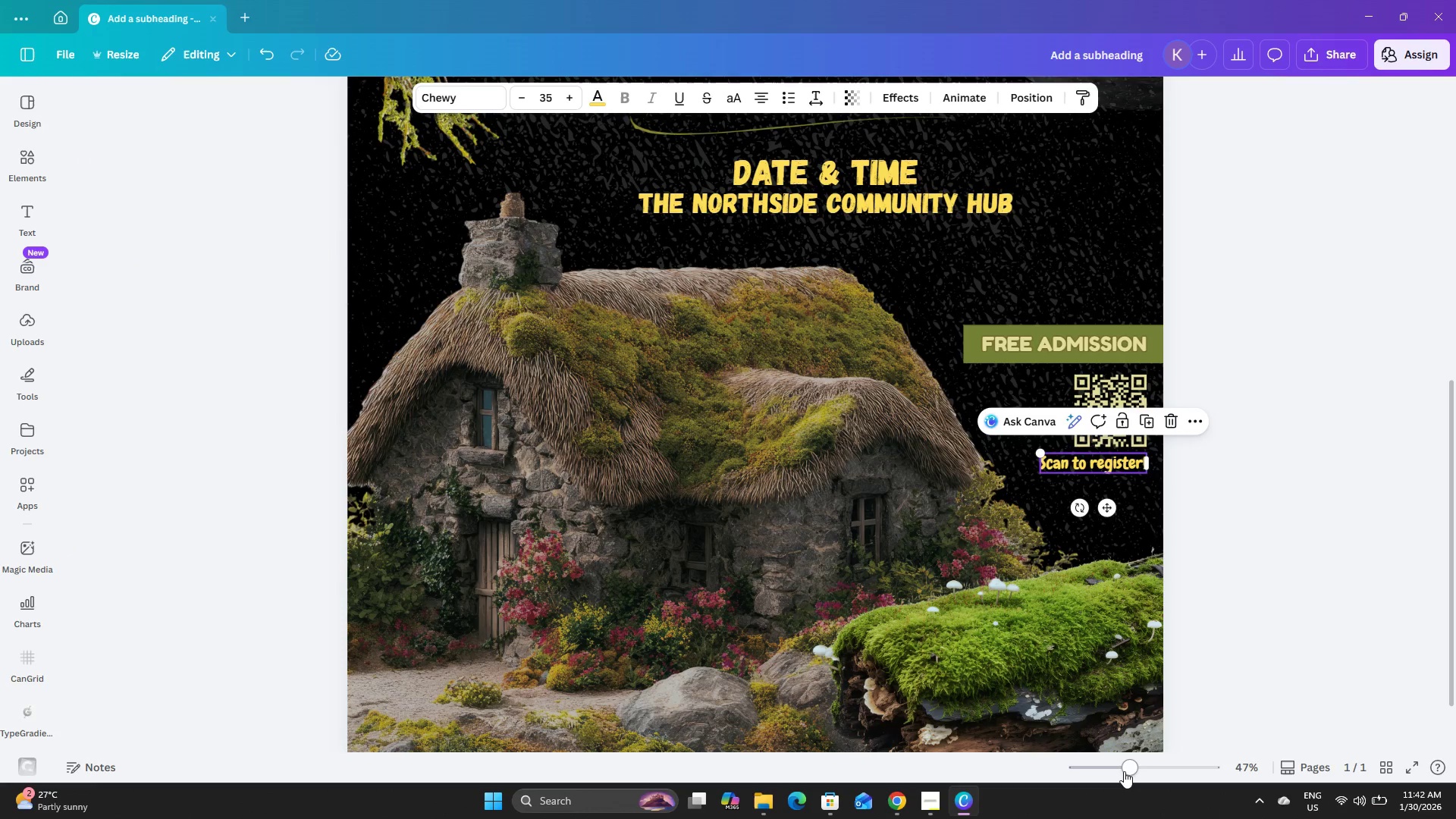 
left_click_drag(start_coordinate=[1124, 772], to_coordinate=[1106, 765])
 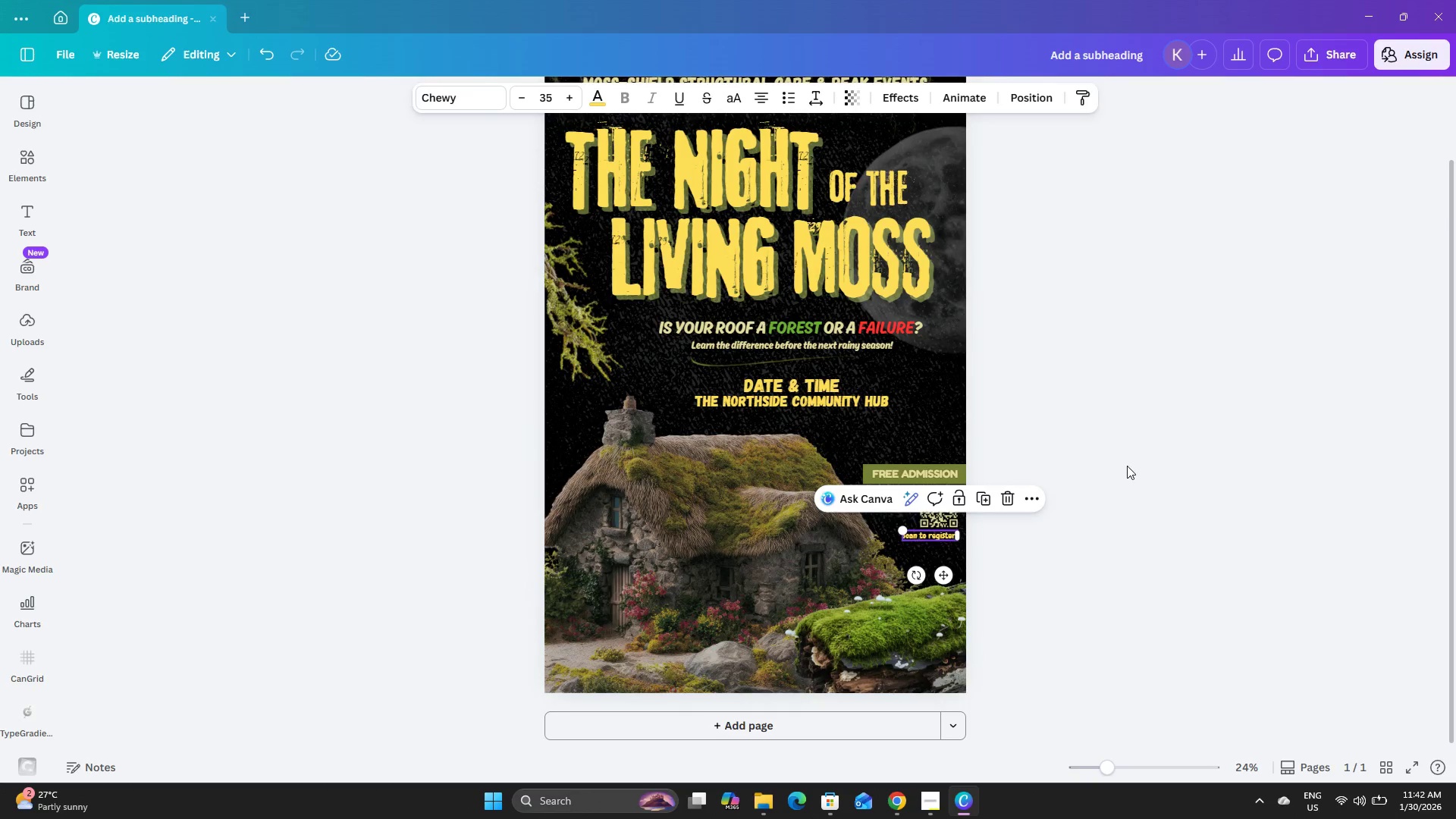 
scroll: coordinate [1127, 466], scroll_direction: up, amount: 2.0
 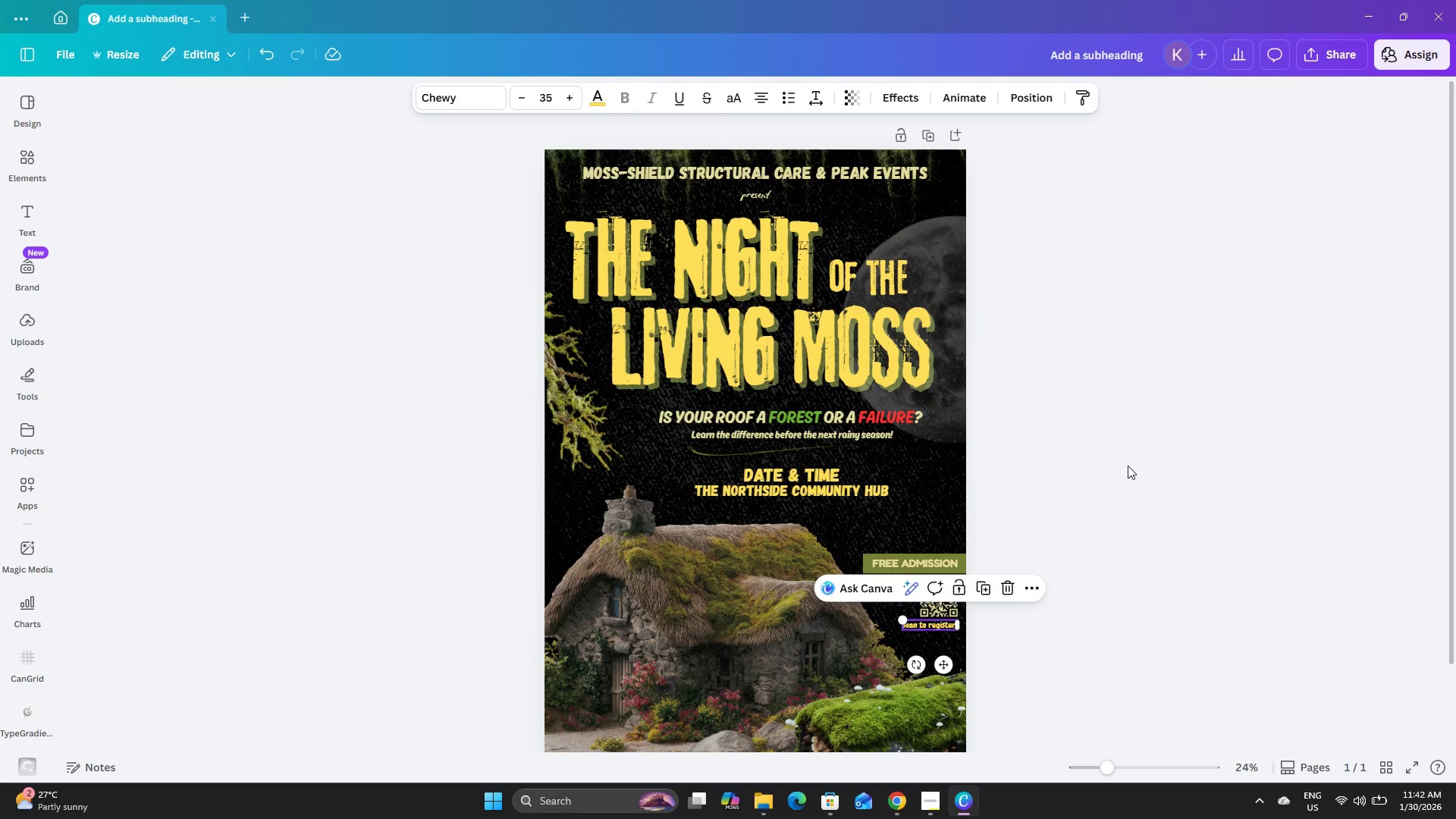 
scroll: coordinate [1128, 466], scroll_direction: down, amount: 1.0
 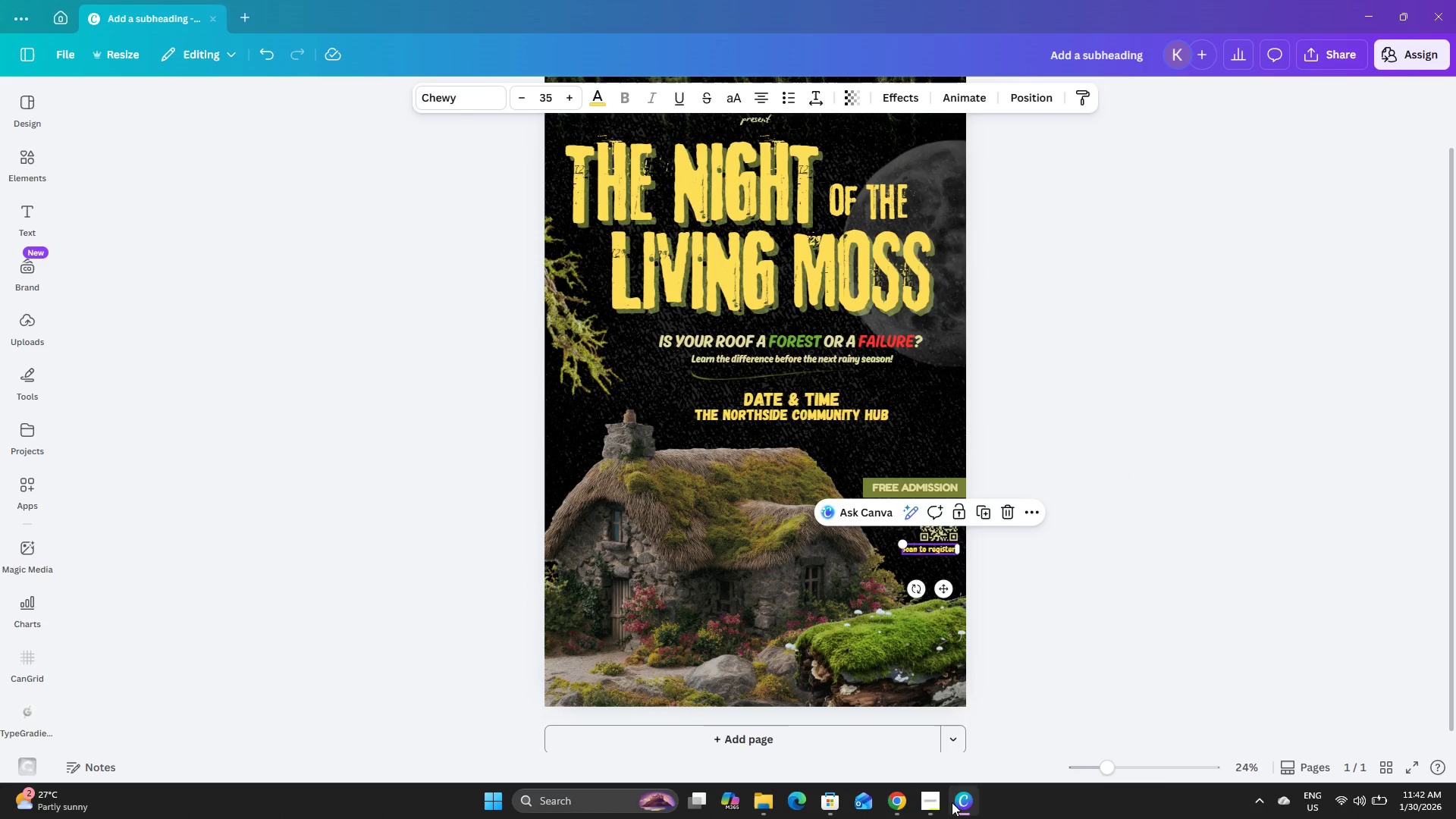 
left_click([926, 806])